 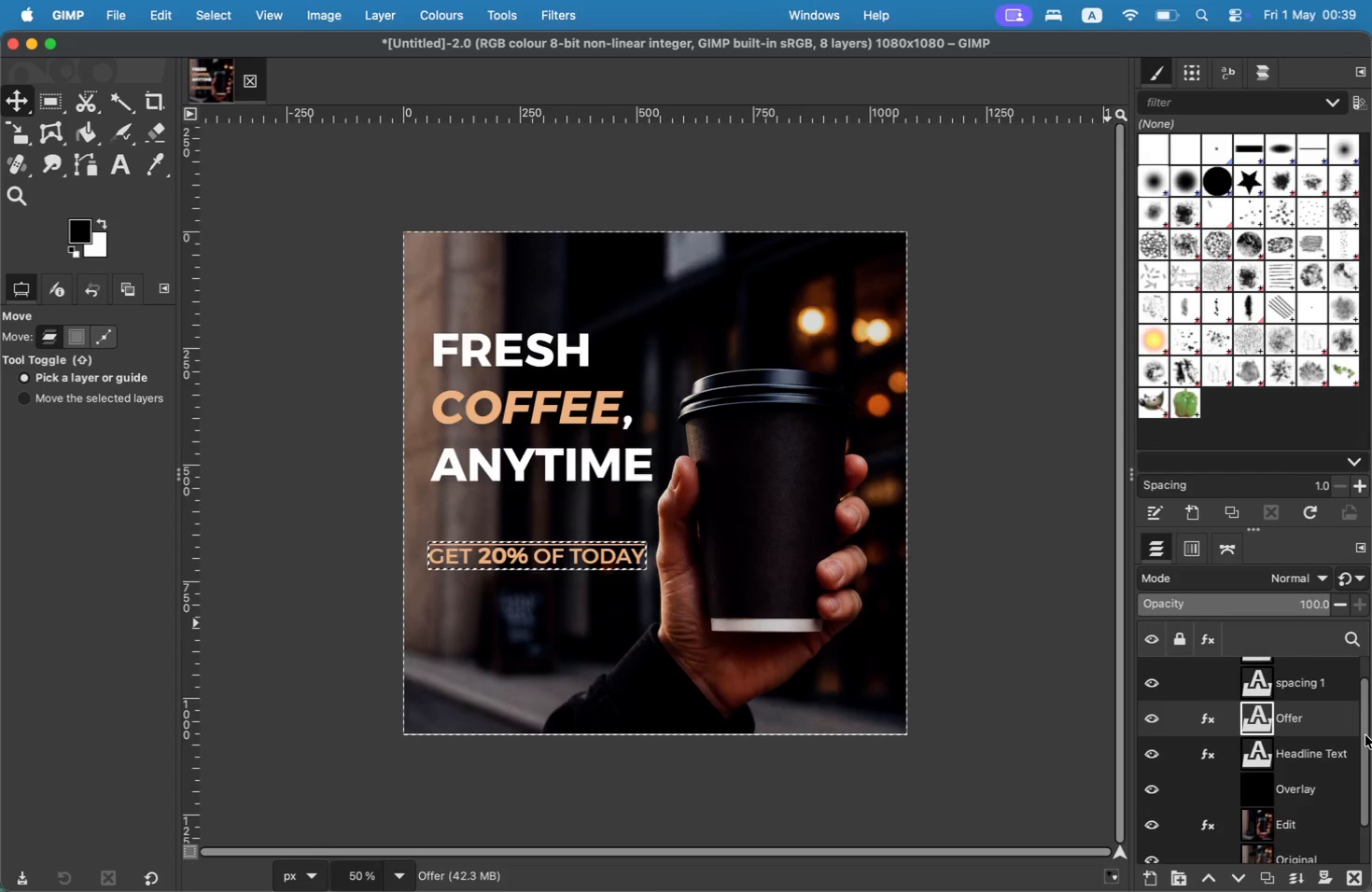 
left_click_drag(start_coordinate=[1364, 704], to_coordinate=[1365, 699])
 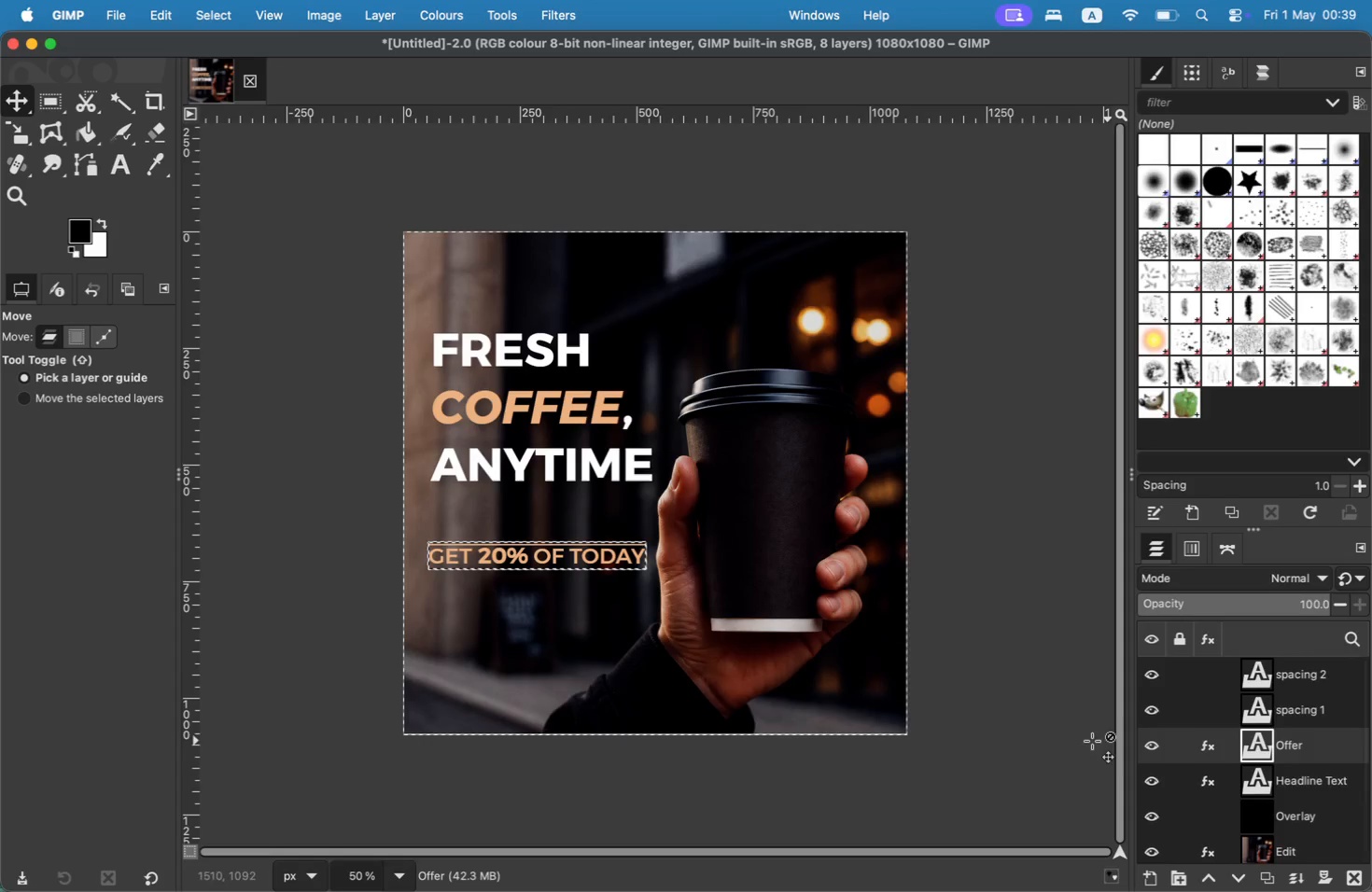 
left_click([1289, 851])
 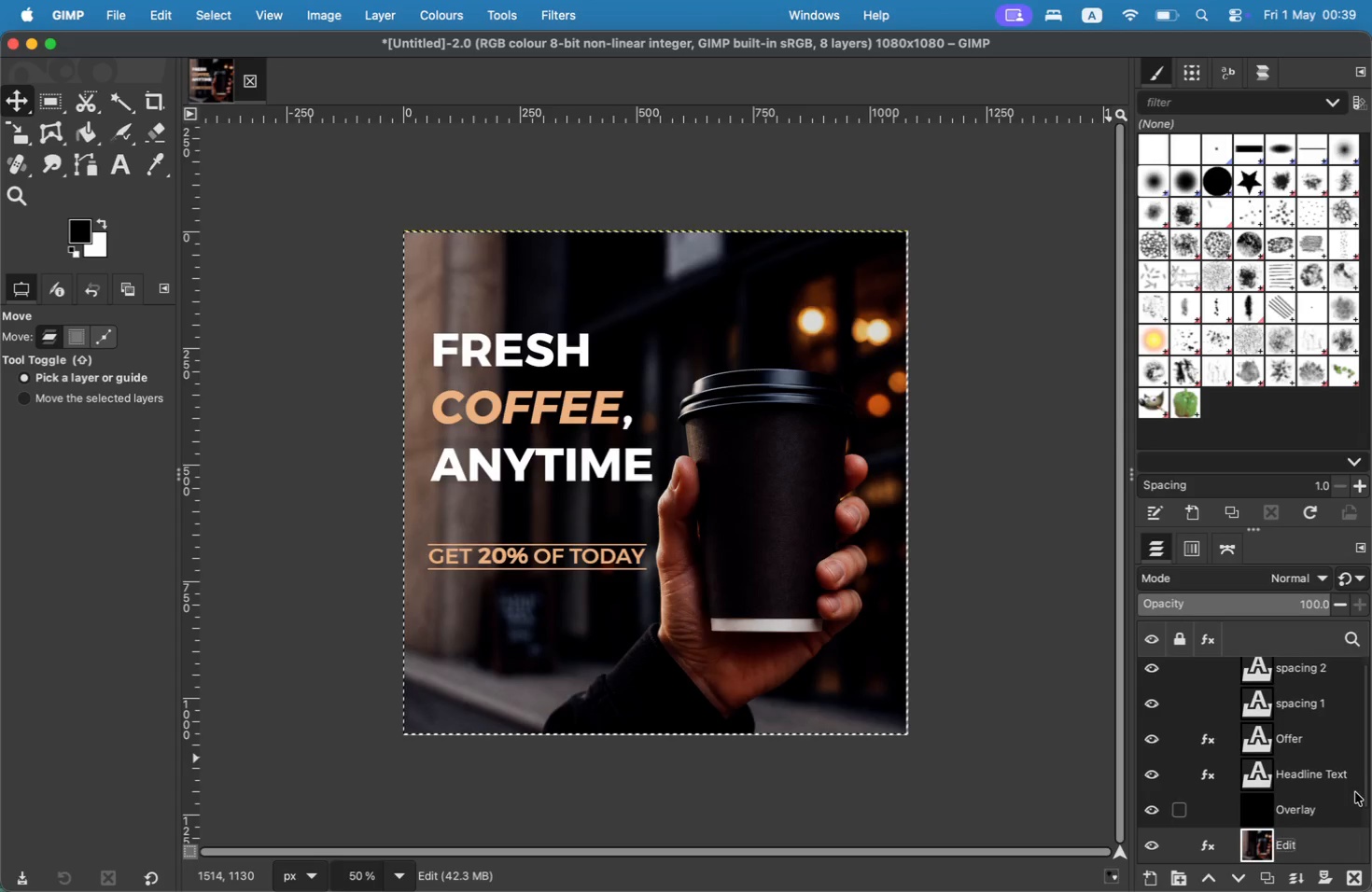 
wait(5.09)
 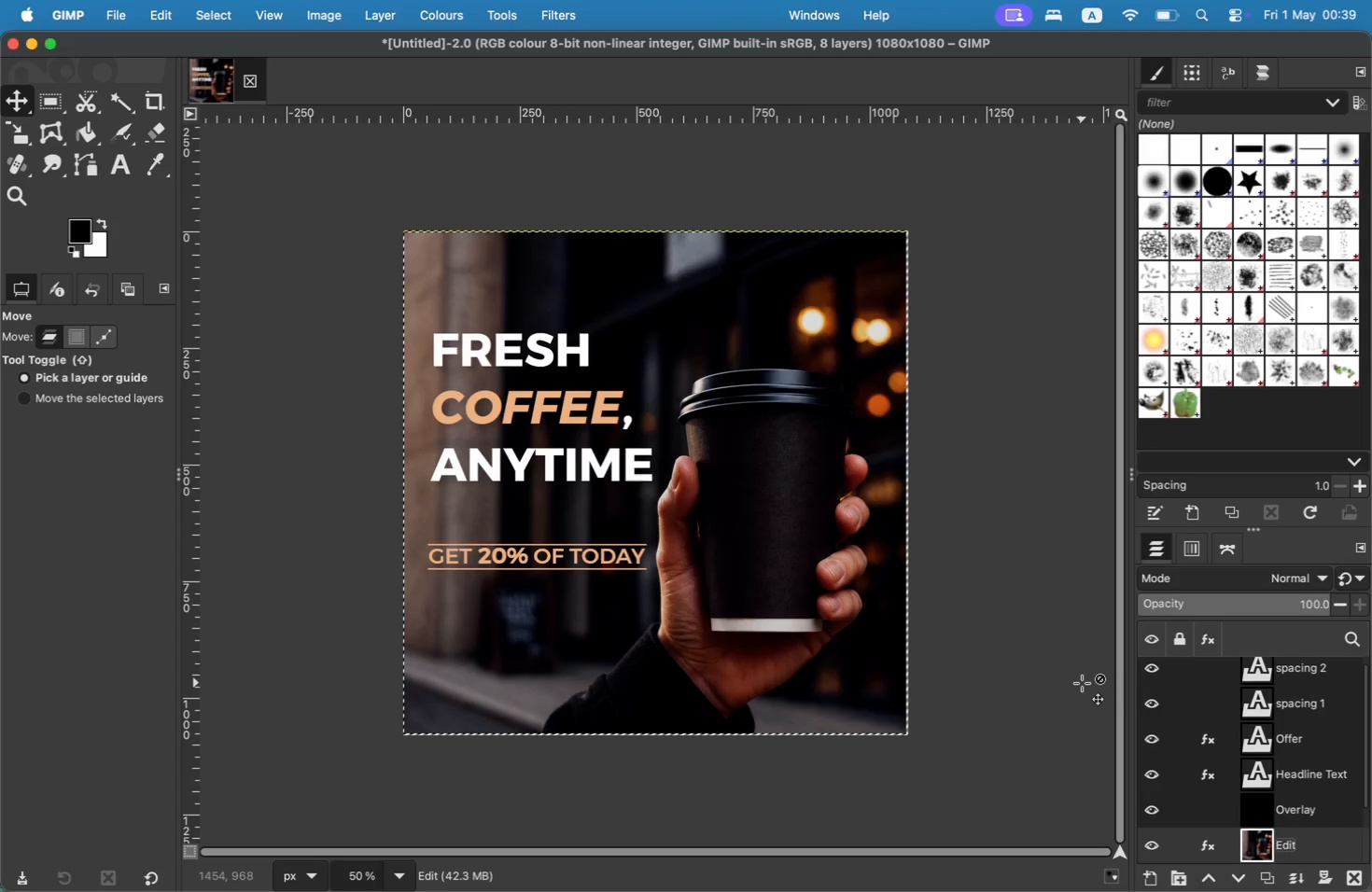 
left_click([1298, 674])
 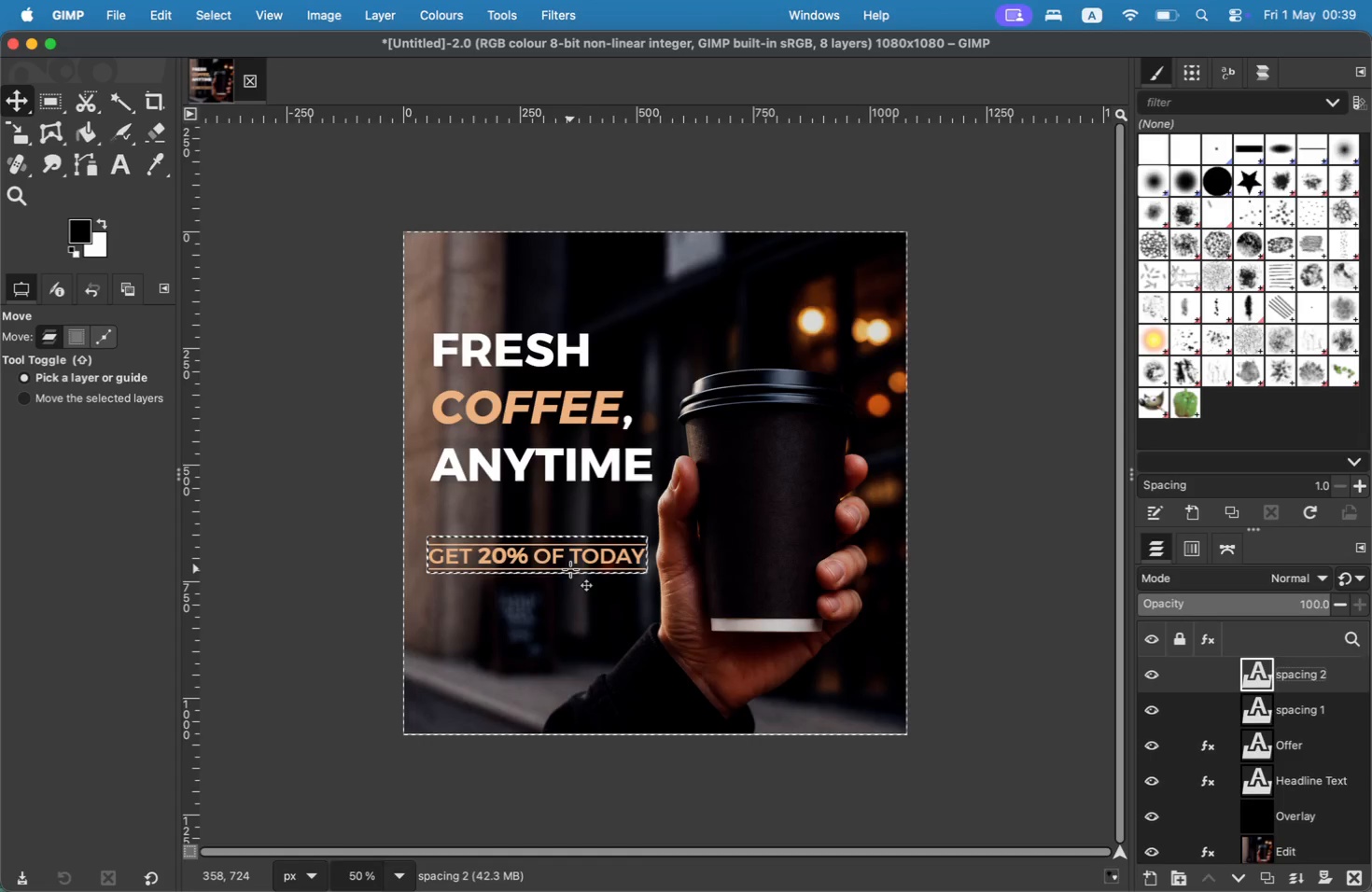 
wait(8.71)
 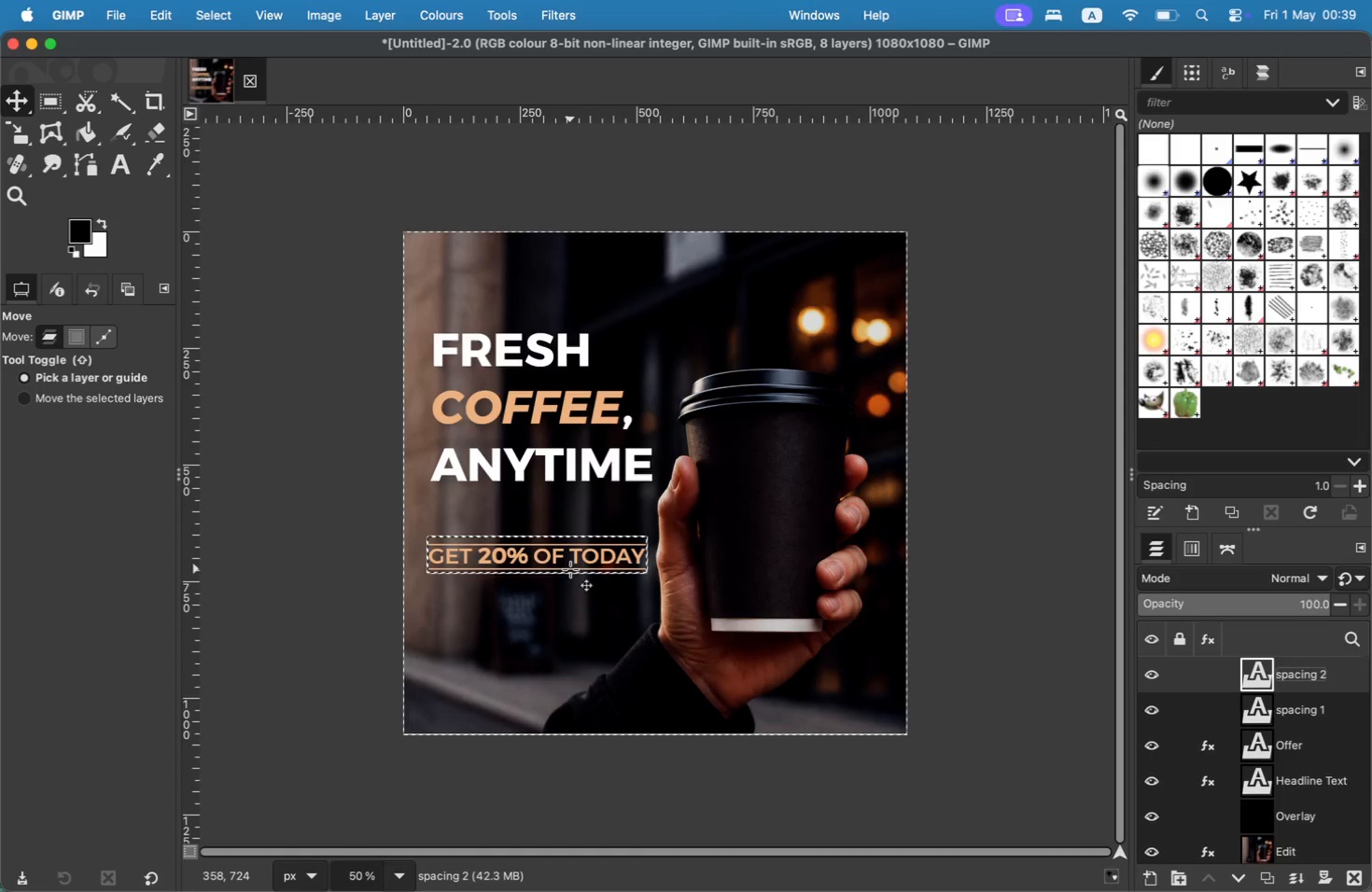 
left_click([1295, 817])
 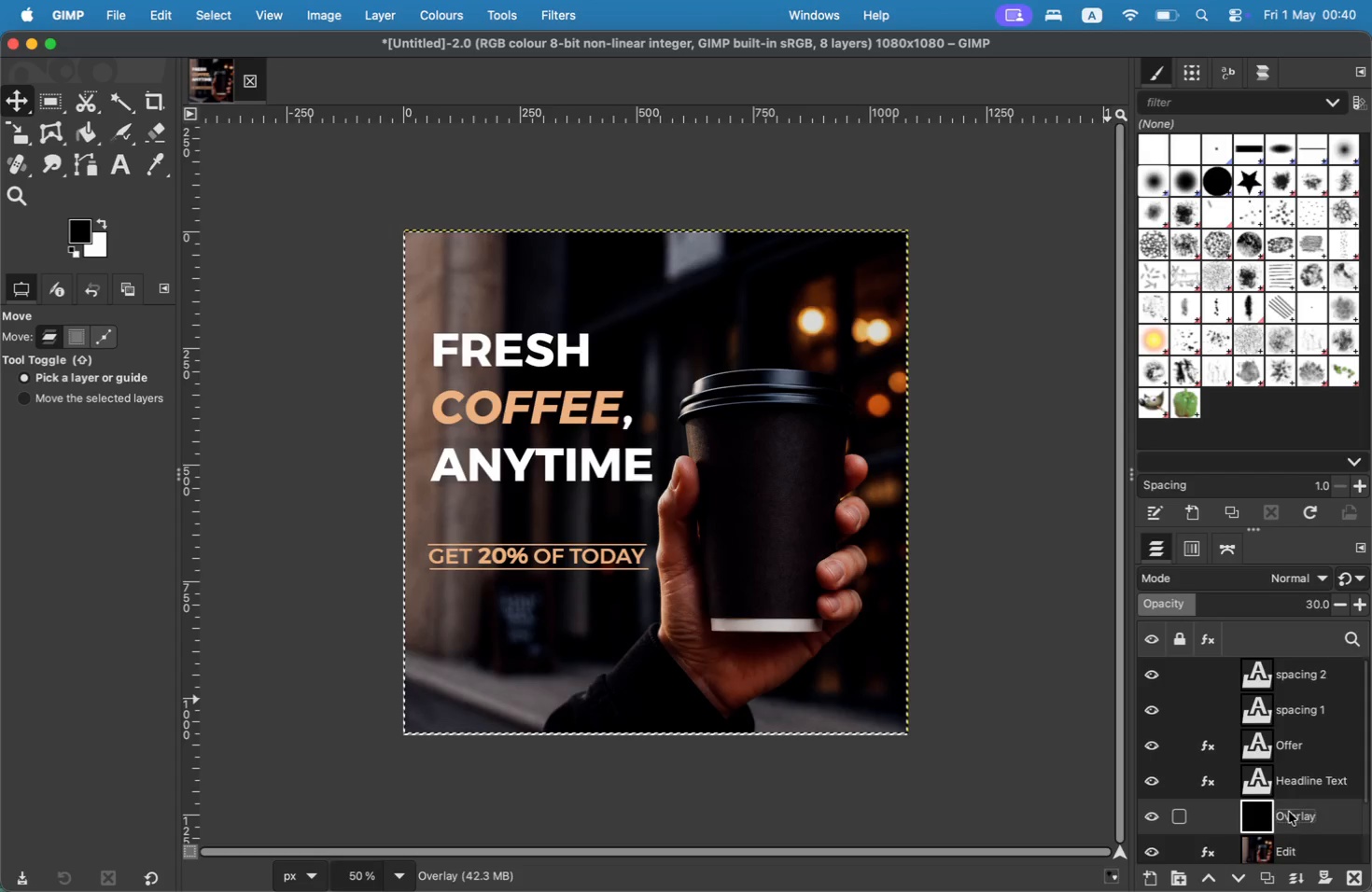 
left_click([1272, 708])
 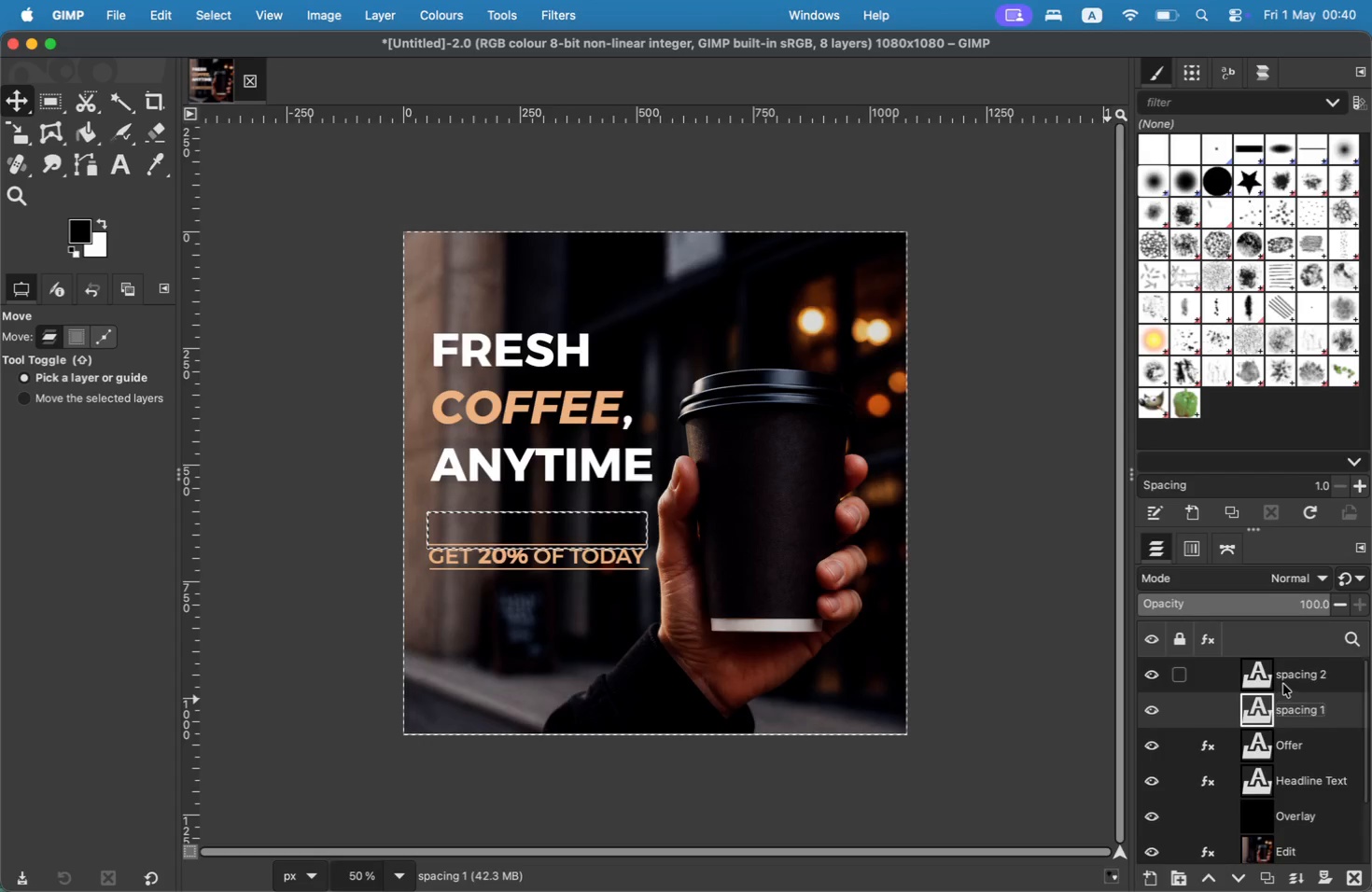 
left_click([1285, 678])
 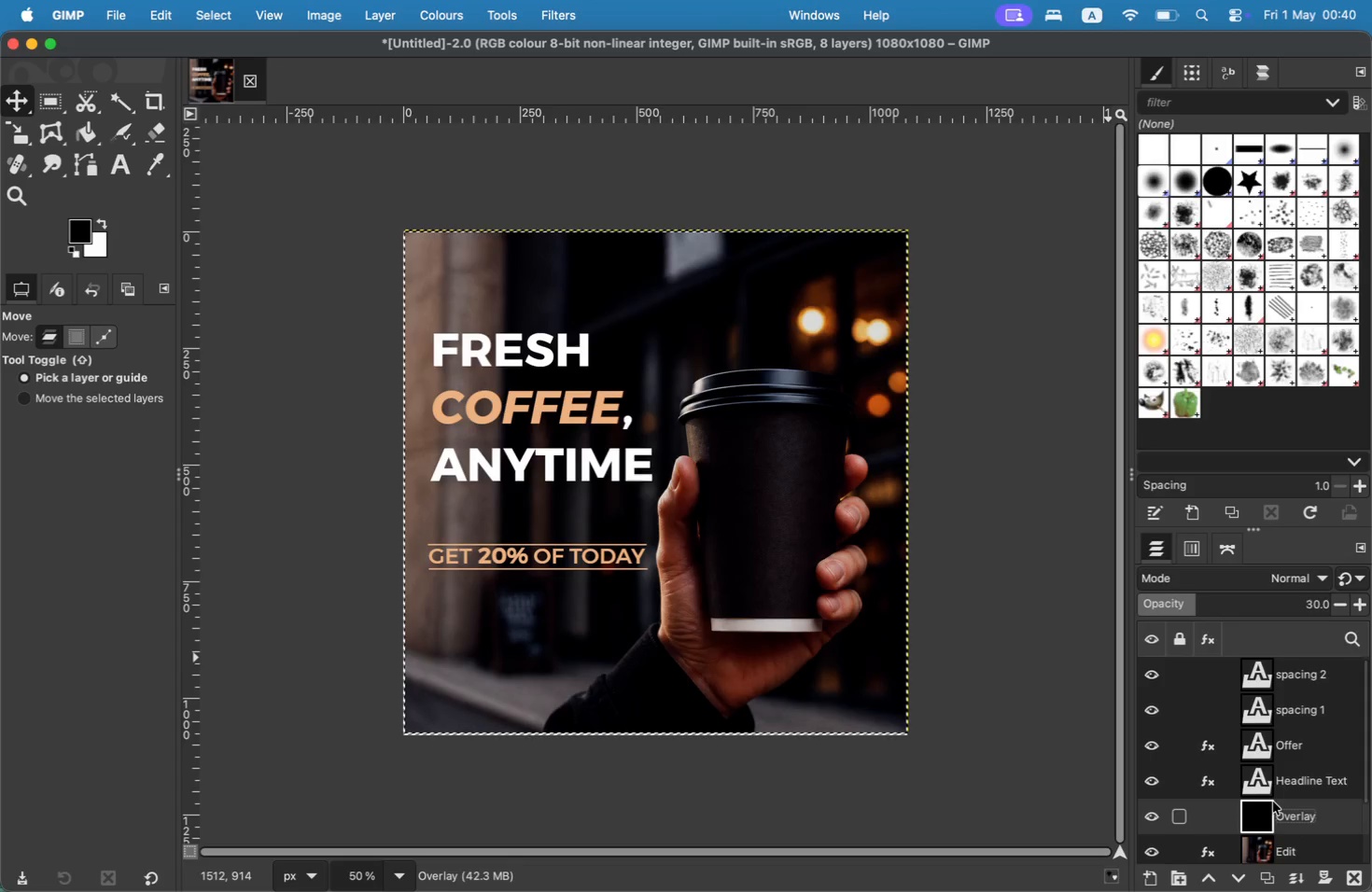 
wait(16.38)
 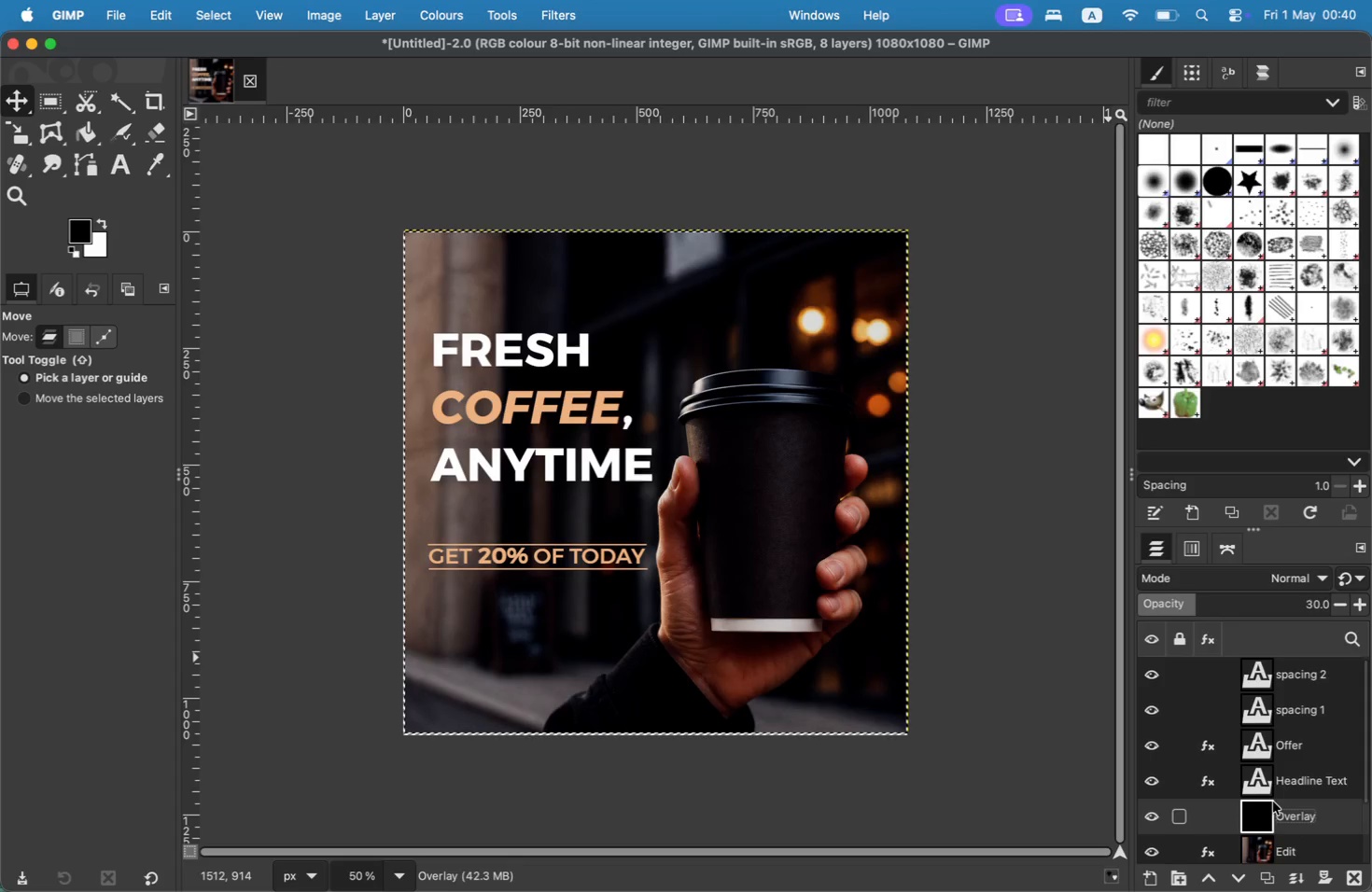 
left_click([115, 21])
 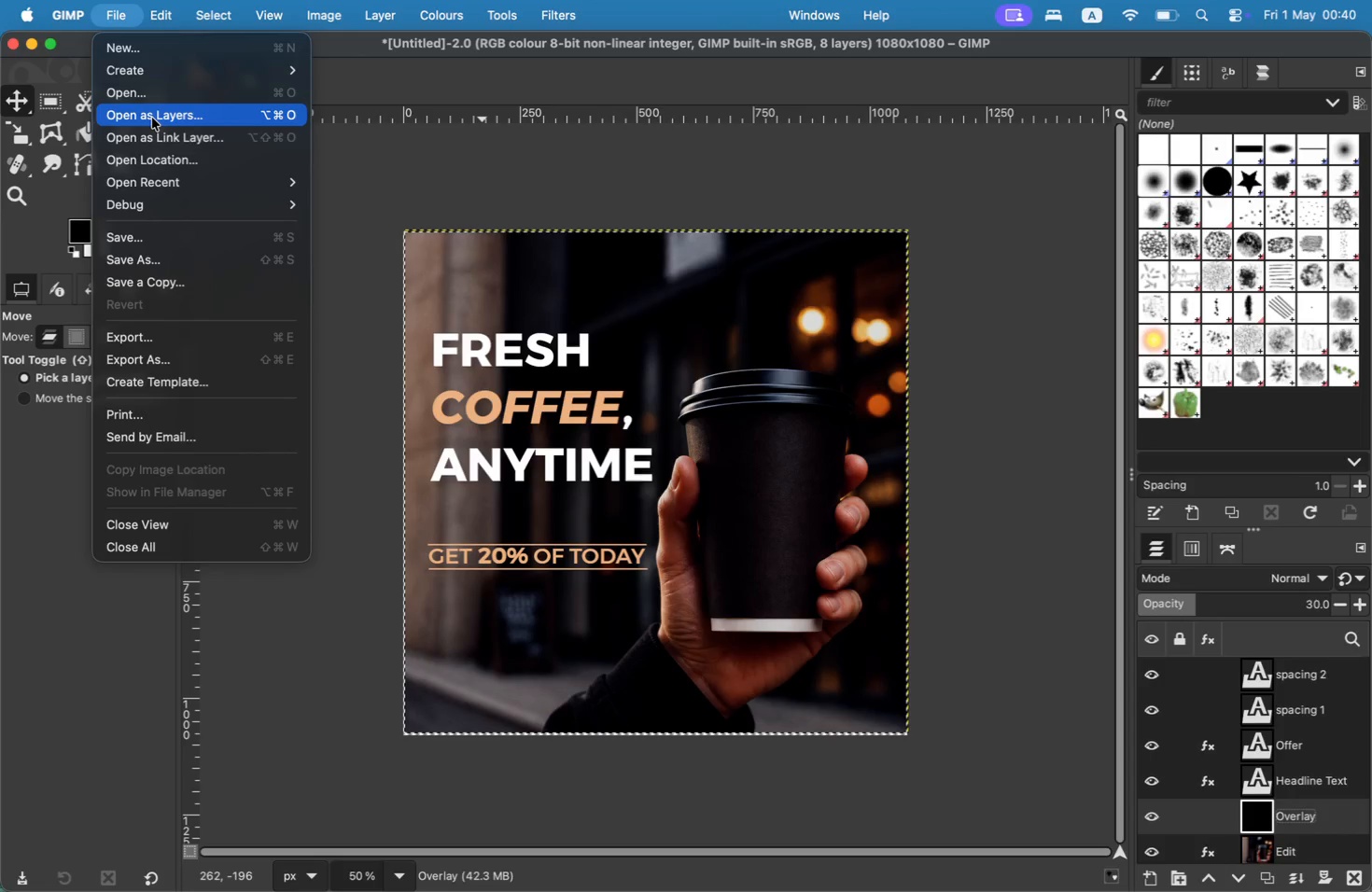 
left_click([152, 118])
 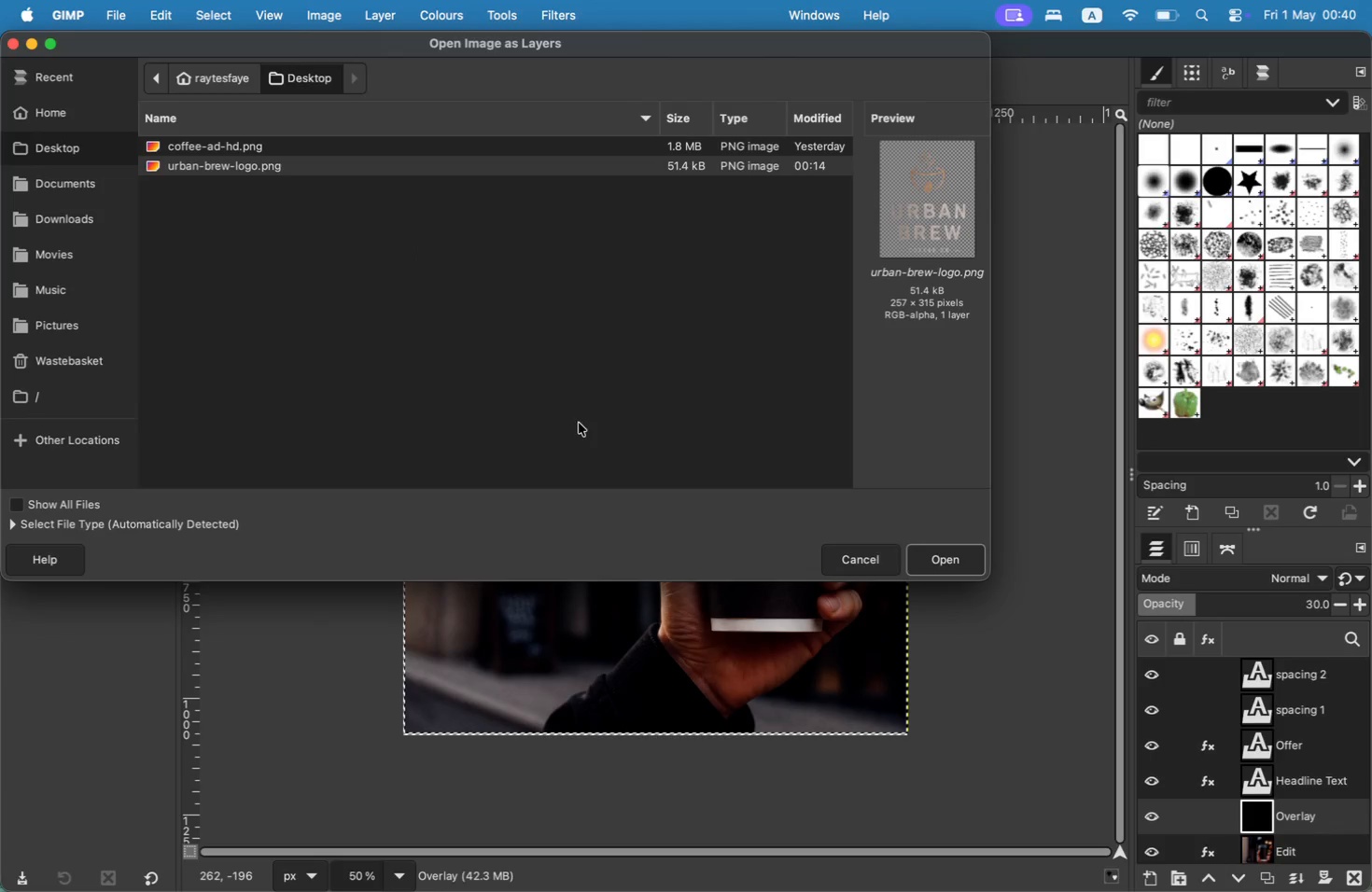 
left_click([951, 553])
 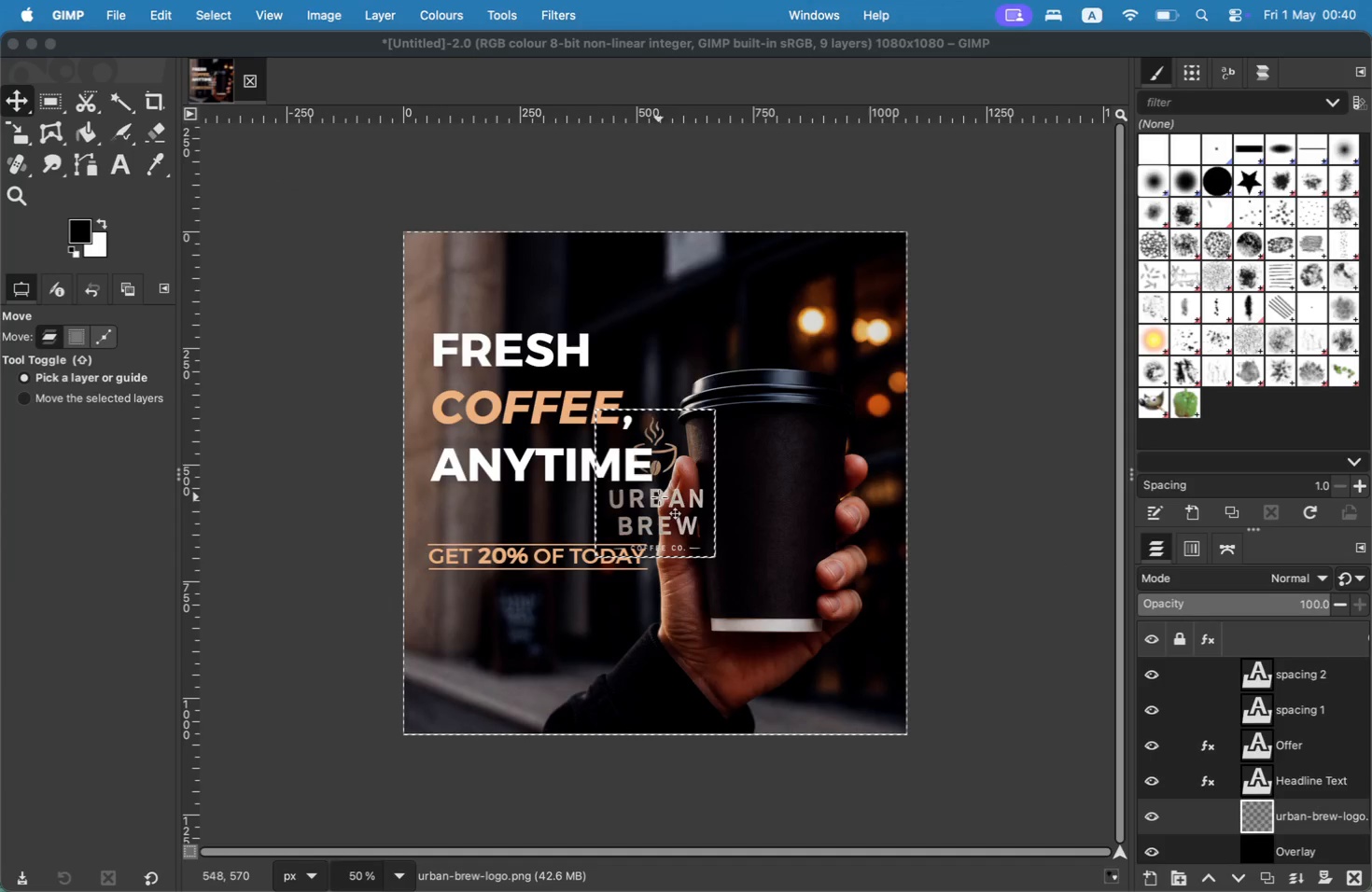 
left_click_drag(start_coordinate=[1329, 814], to_coordinate=[1300, 654])
 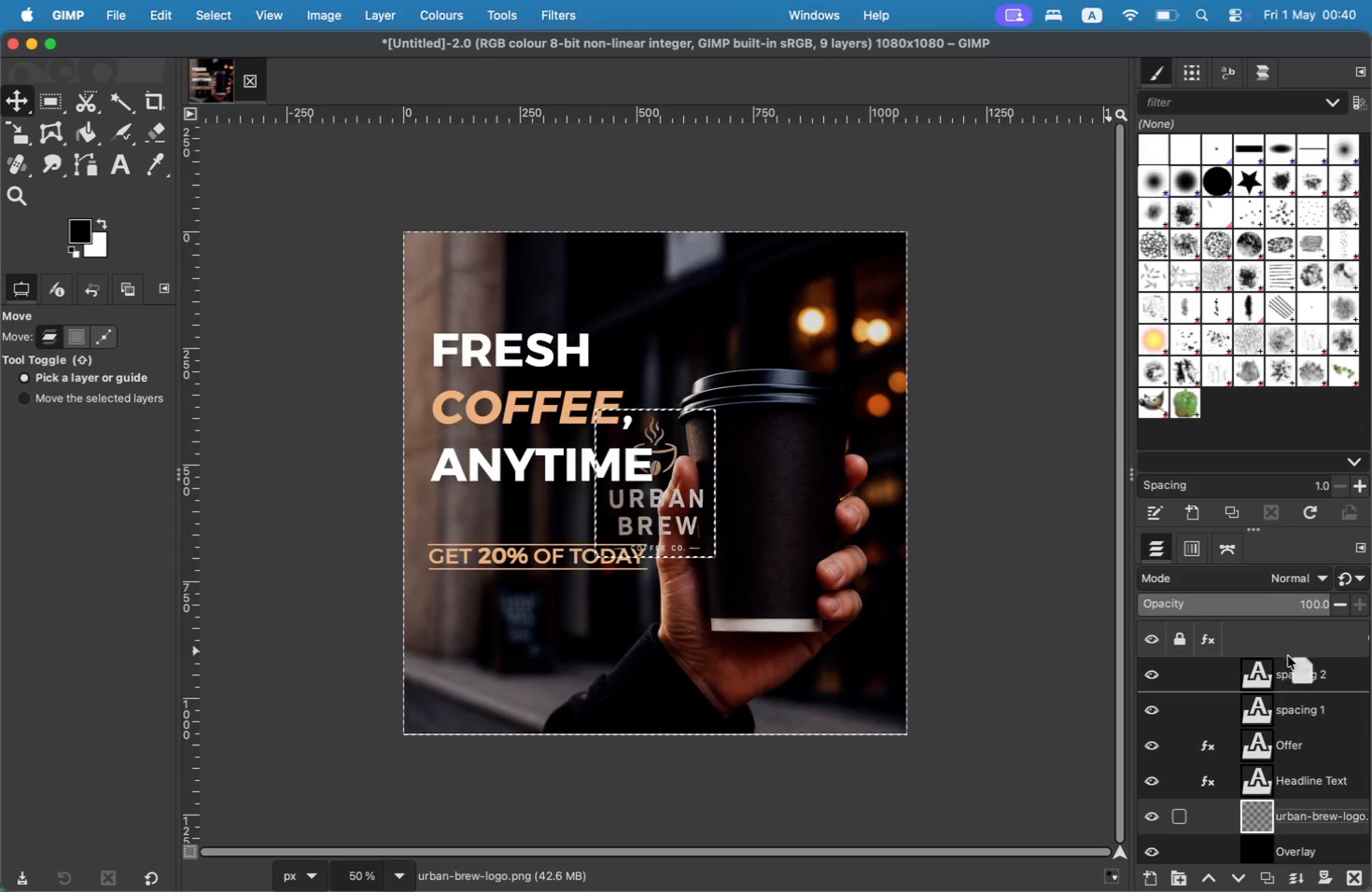 
left_click_drag(start_coordinate=[1302, 707], to_coordinate=[1298, 653])
 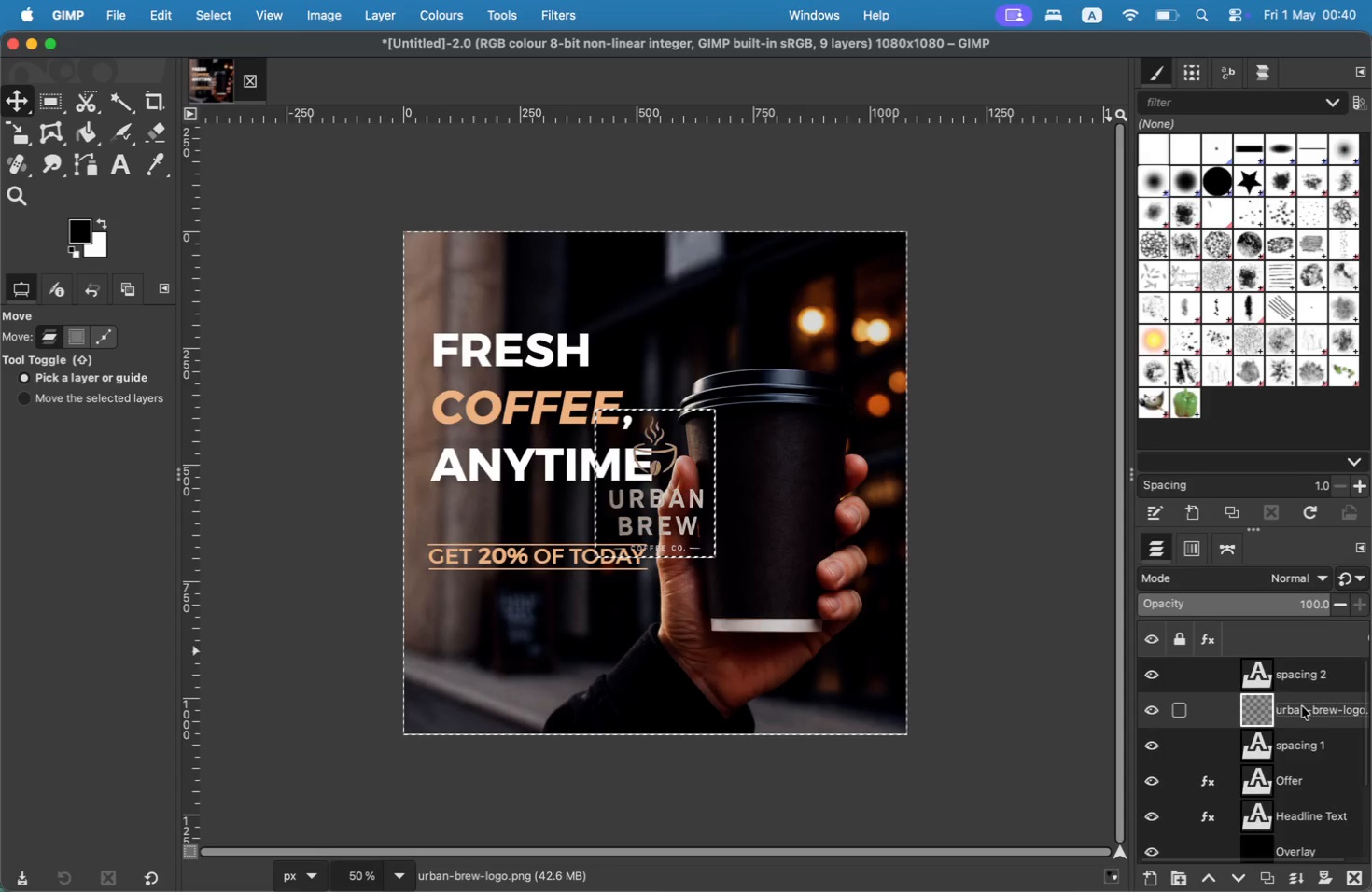 
left_click_drag(start_coordinate=[1296, 672], to_coordinate=[1302, 700])
 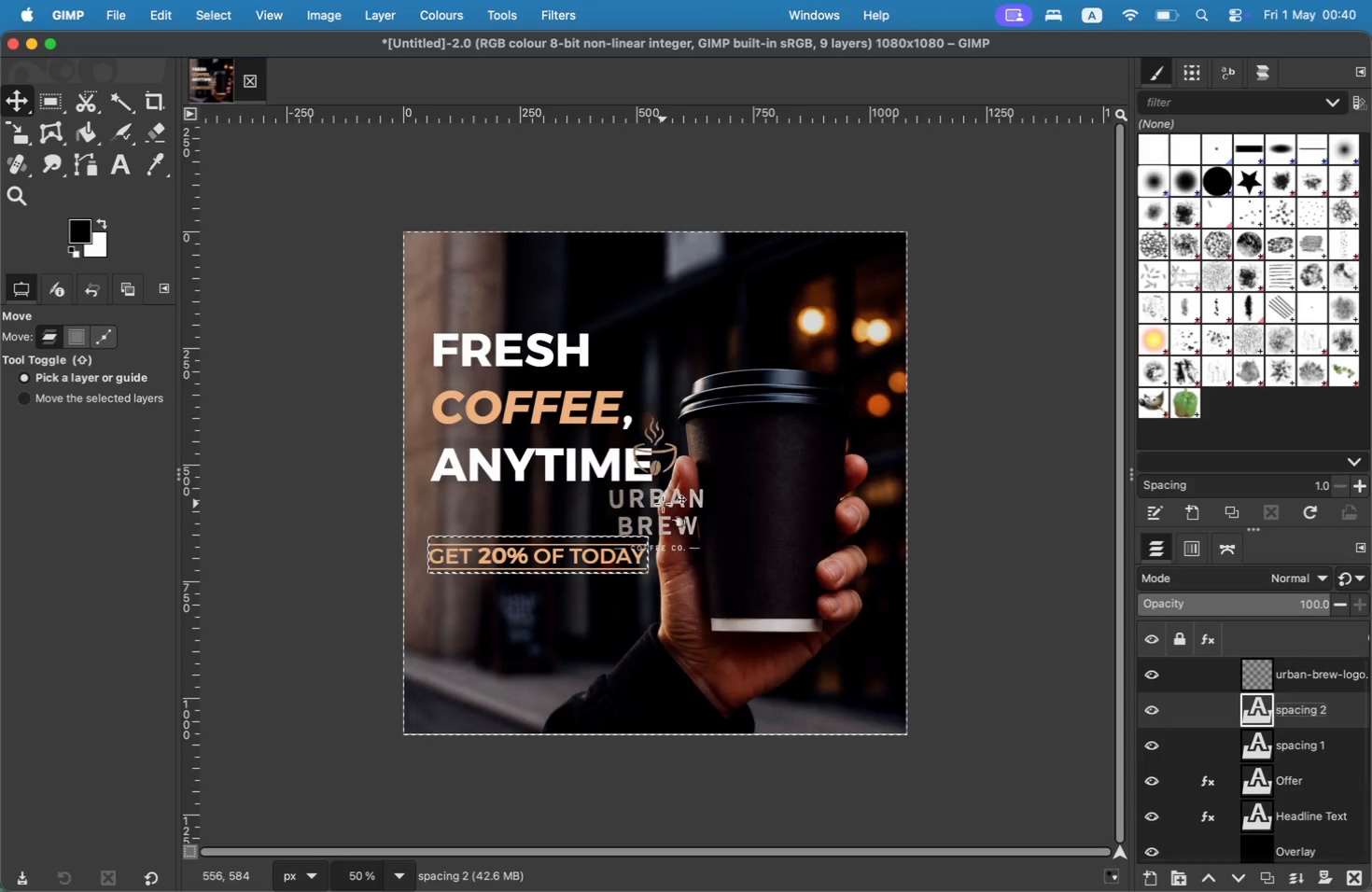 
left_click_drag(start_coordinate=[664, 517], to_coordinate=[765, 527])
 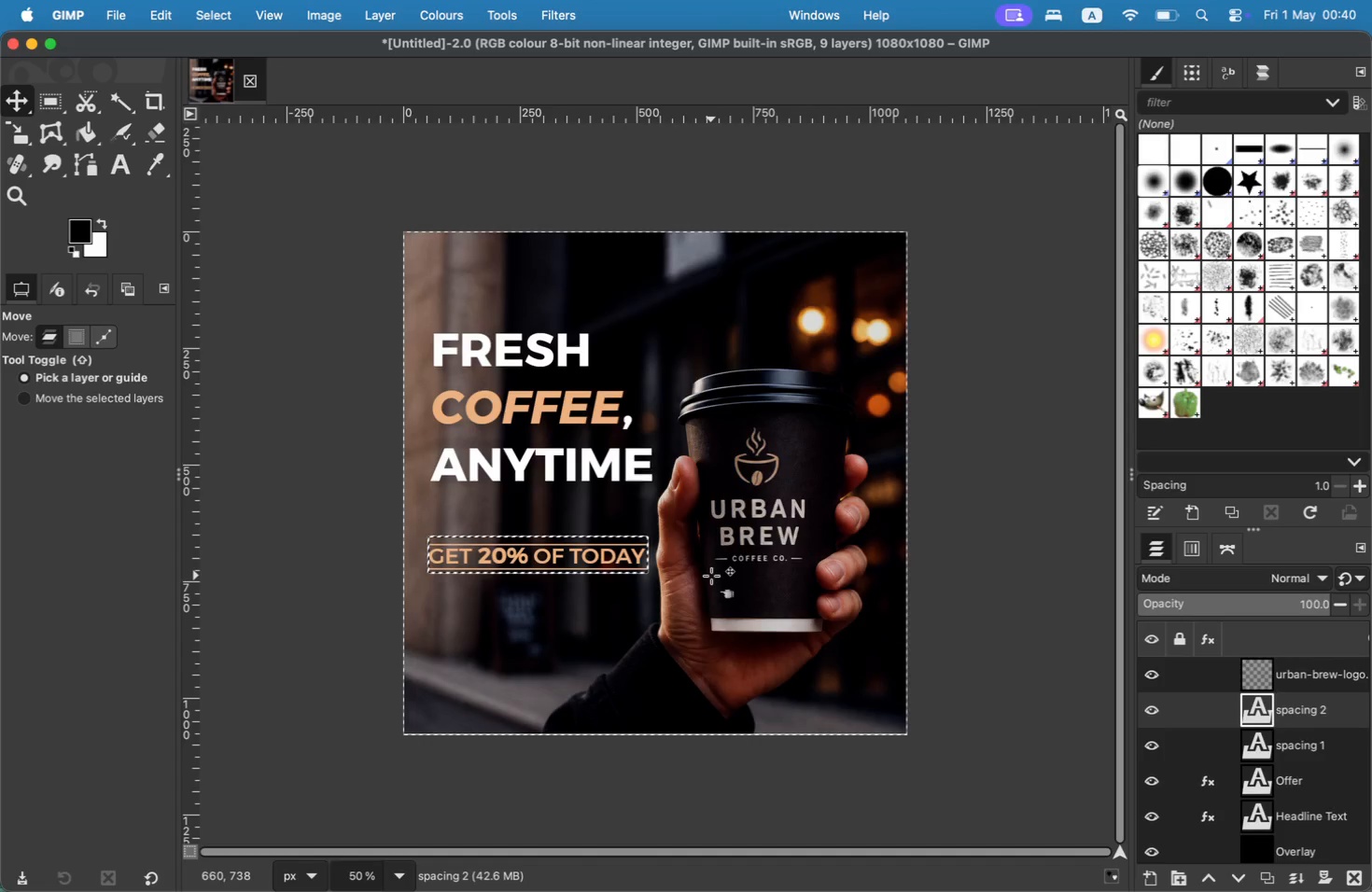 
left_click([749, 527])
 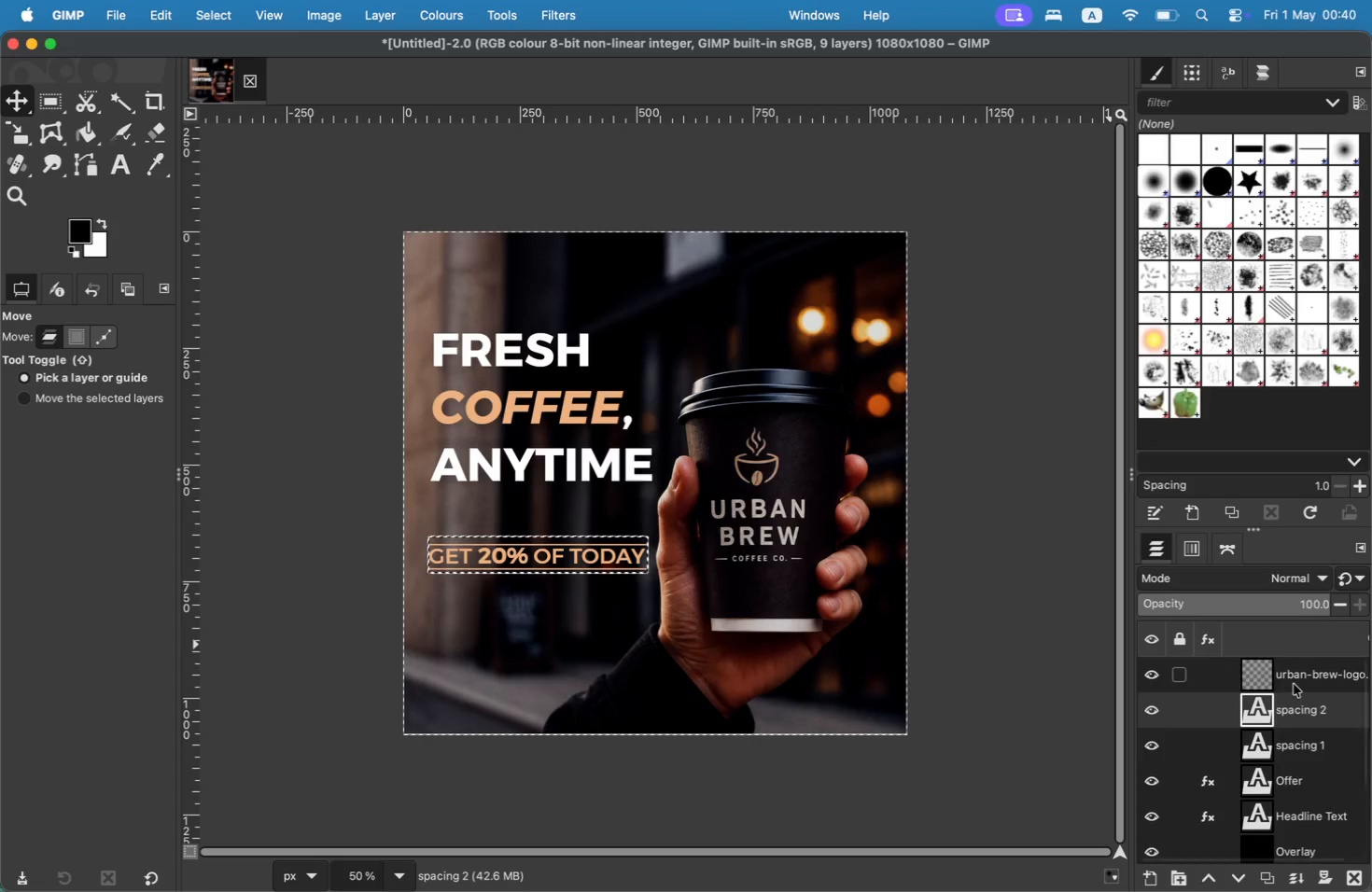 
left_click([1307, 677])
 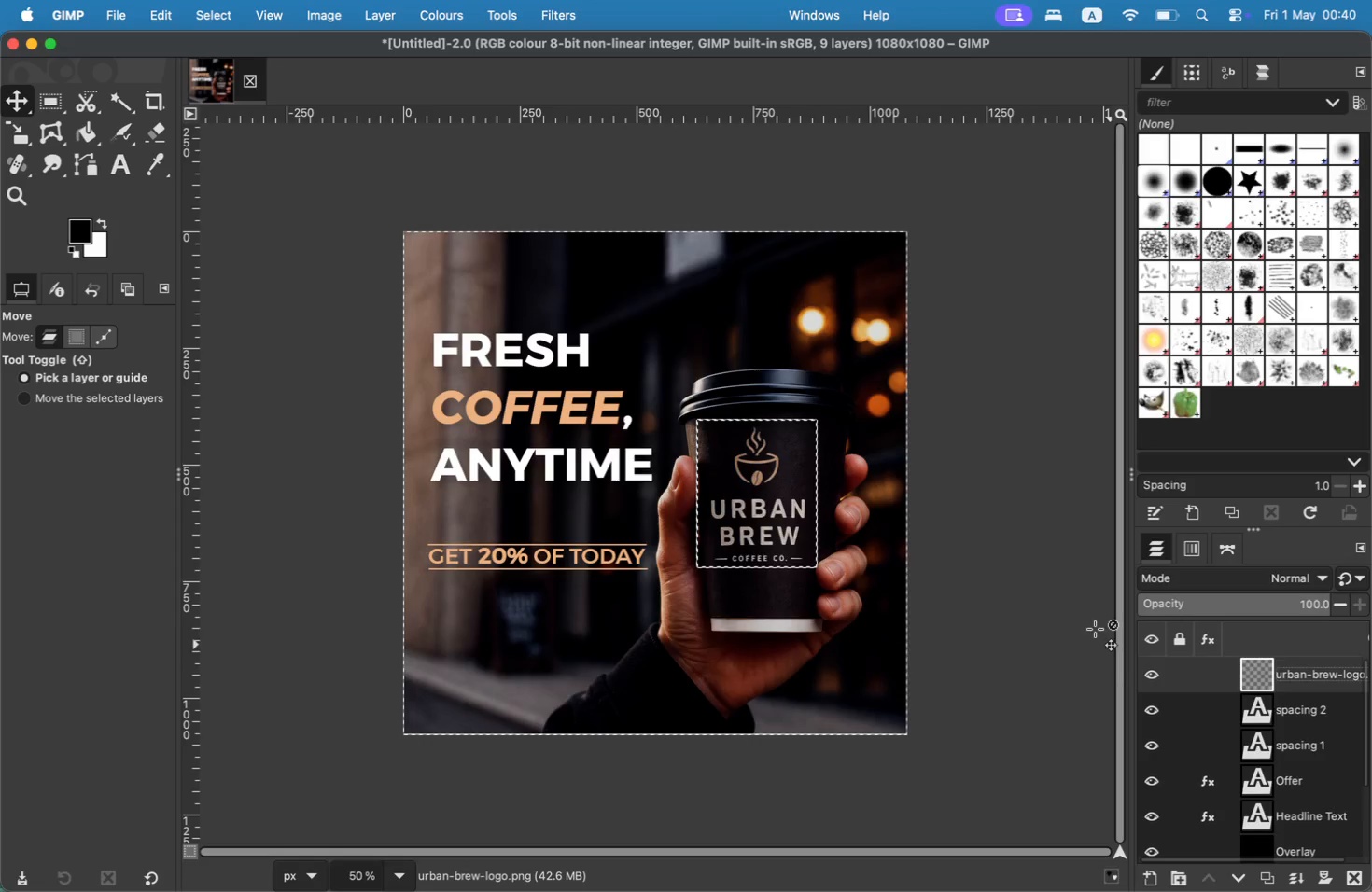 
left_click_drag(start_coordinate=[751, 512], to_coordinate=[764, 512])
 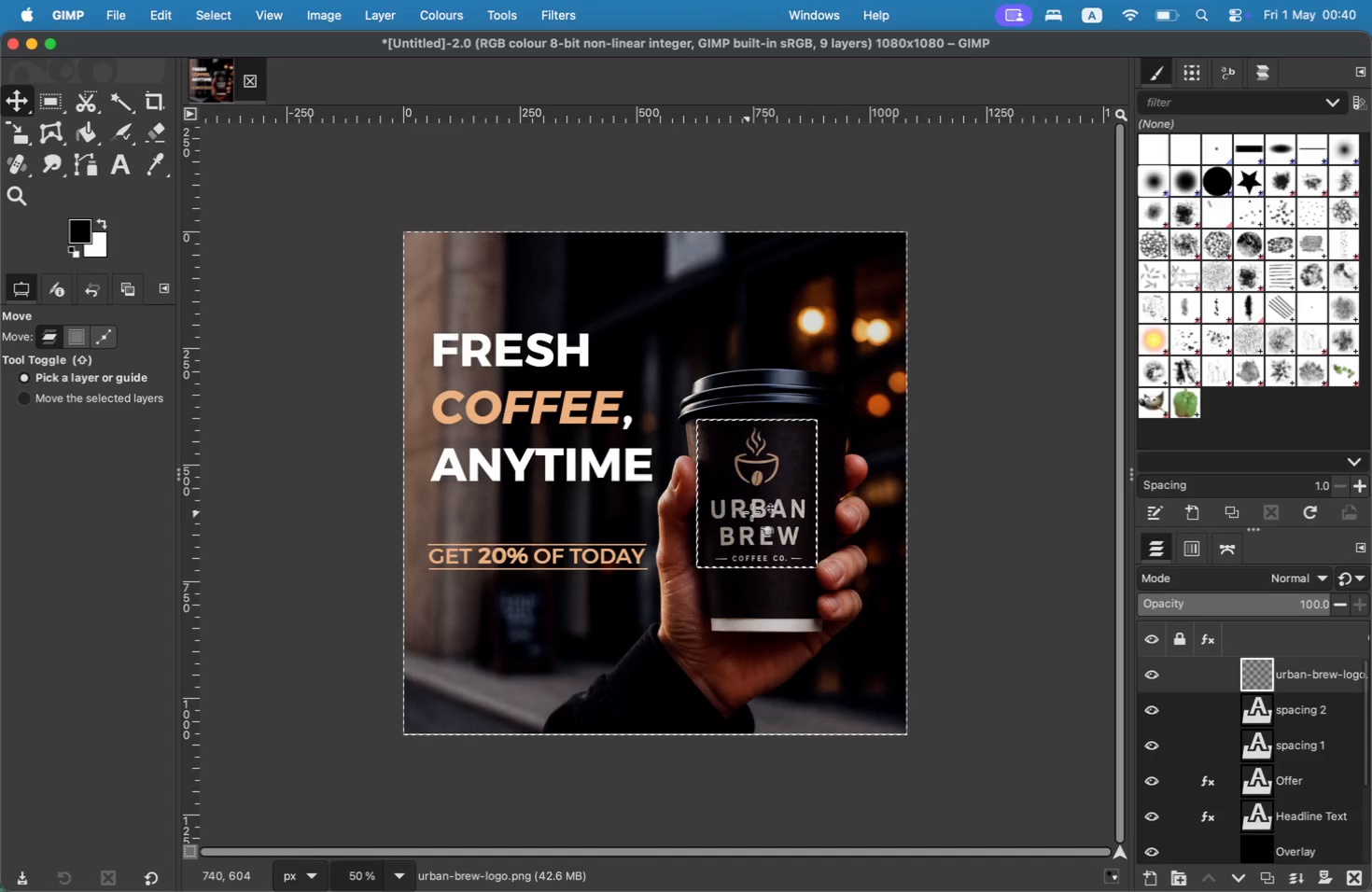 
key(Meta+Z)
 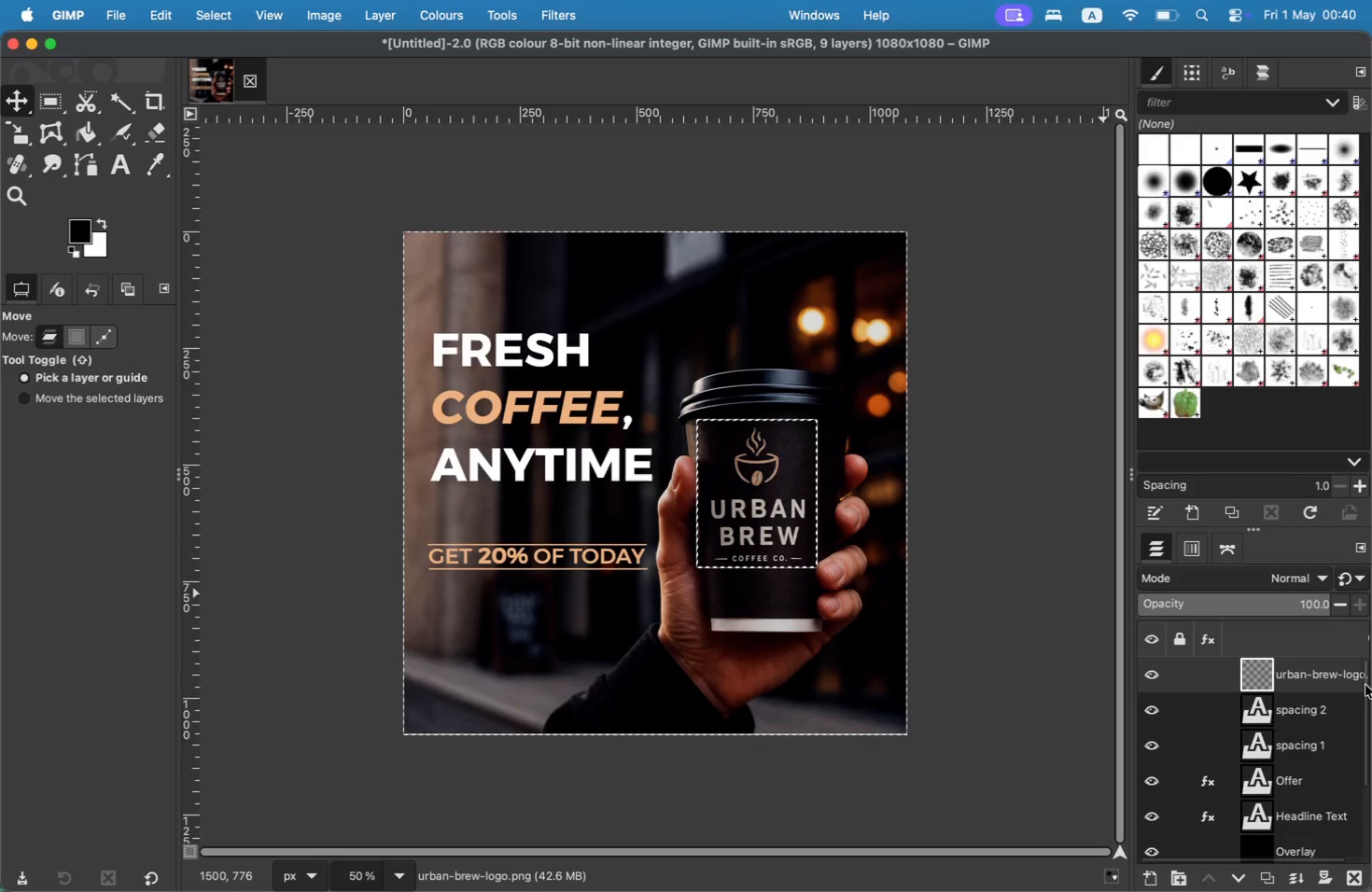 
left_click([1335, 672])
 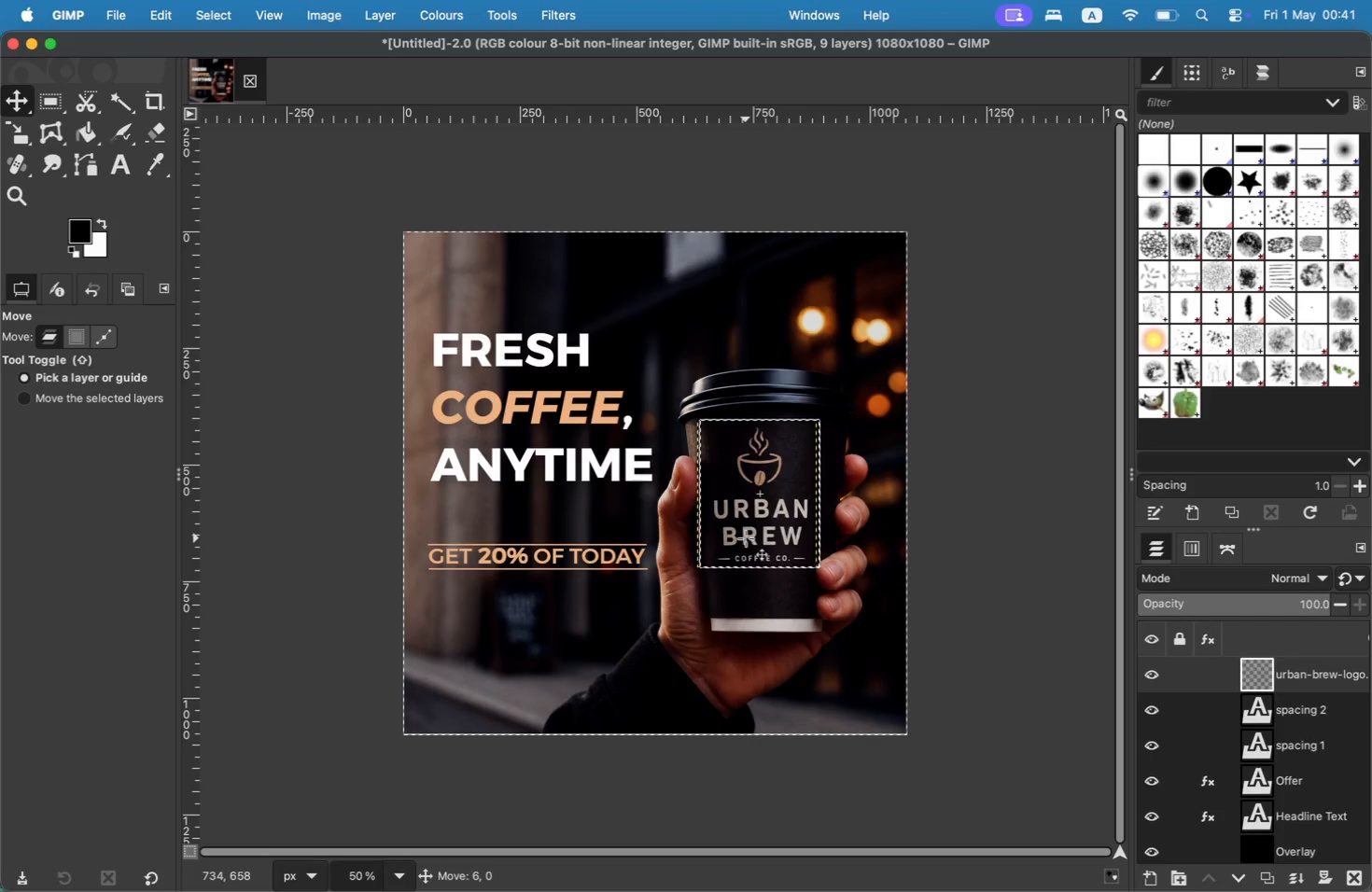 
wait(8.58)
 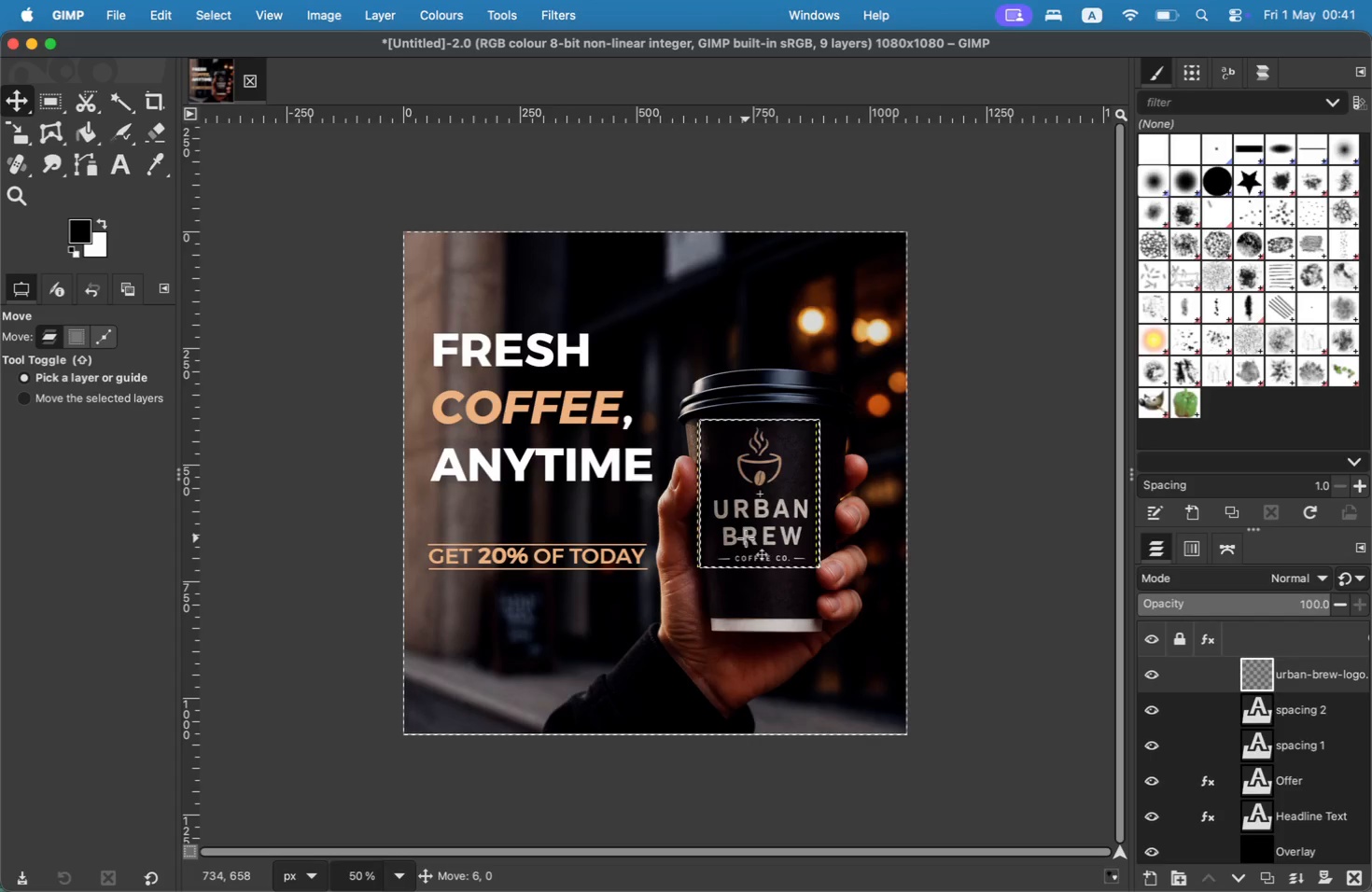 
left_click([1298, 812])
 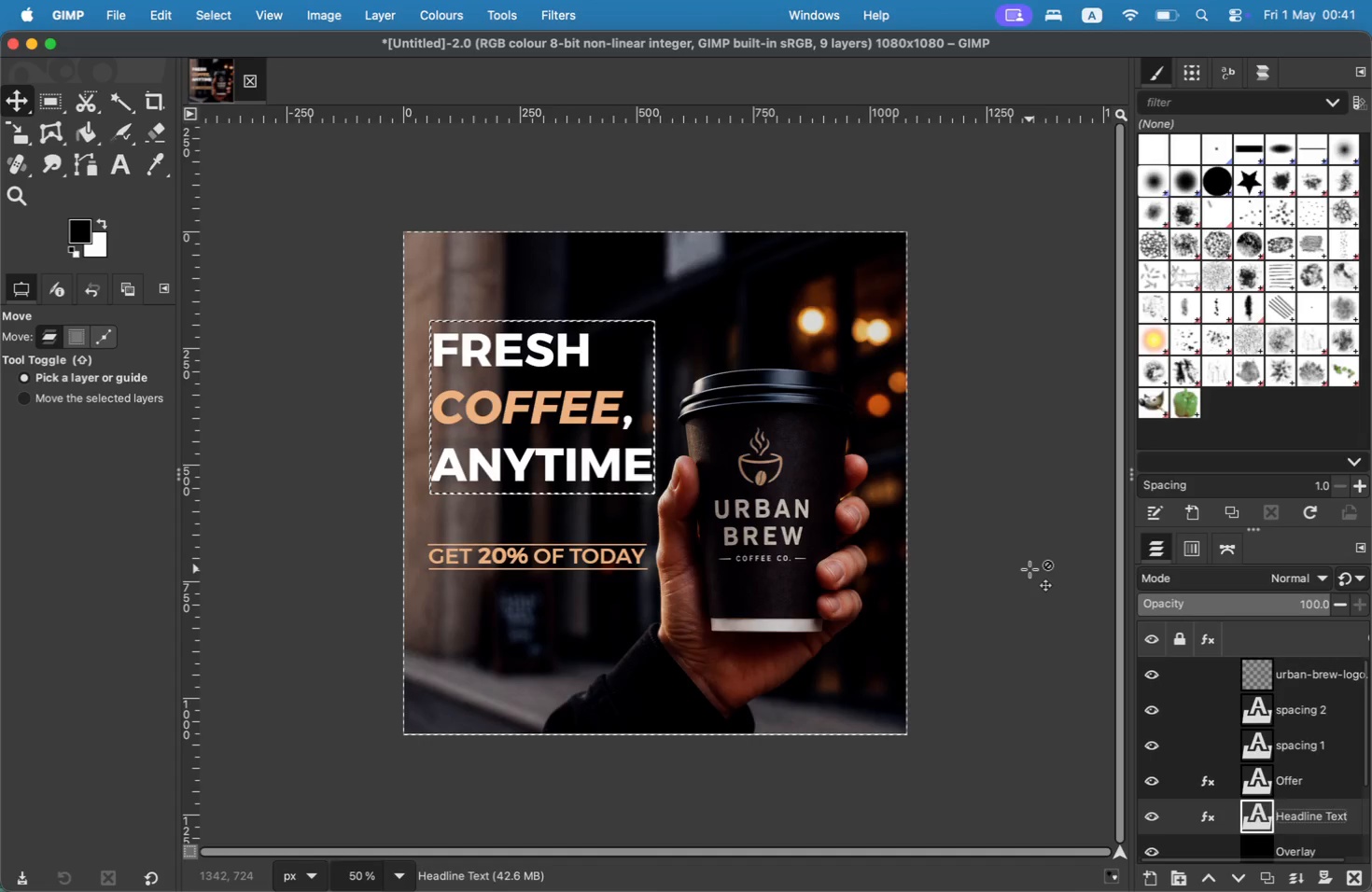 
wait(5.37)
 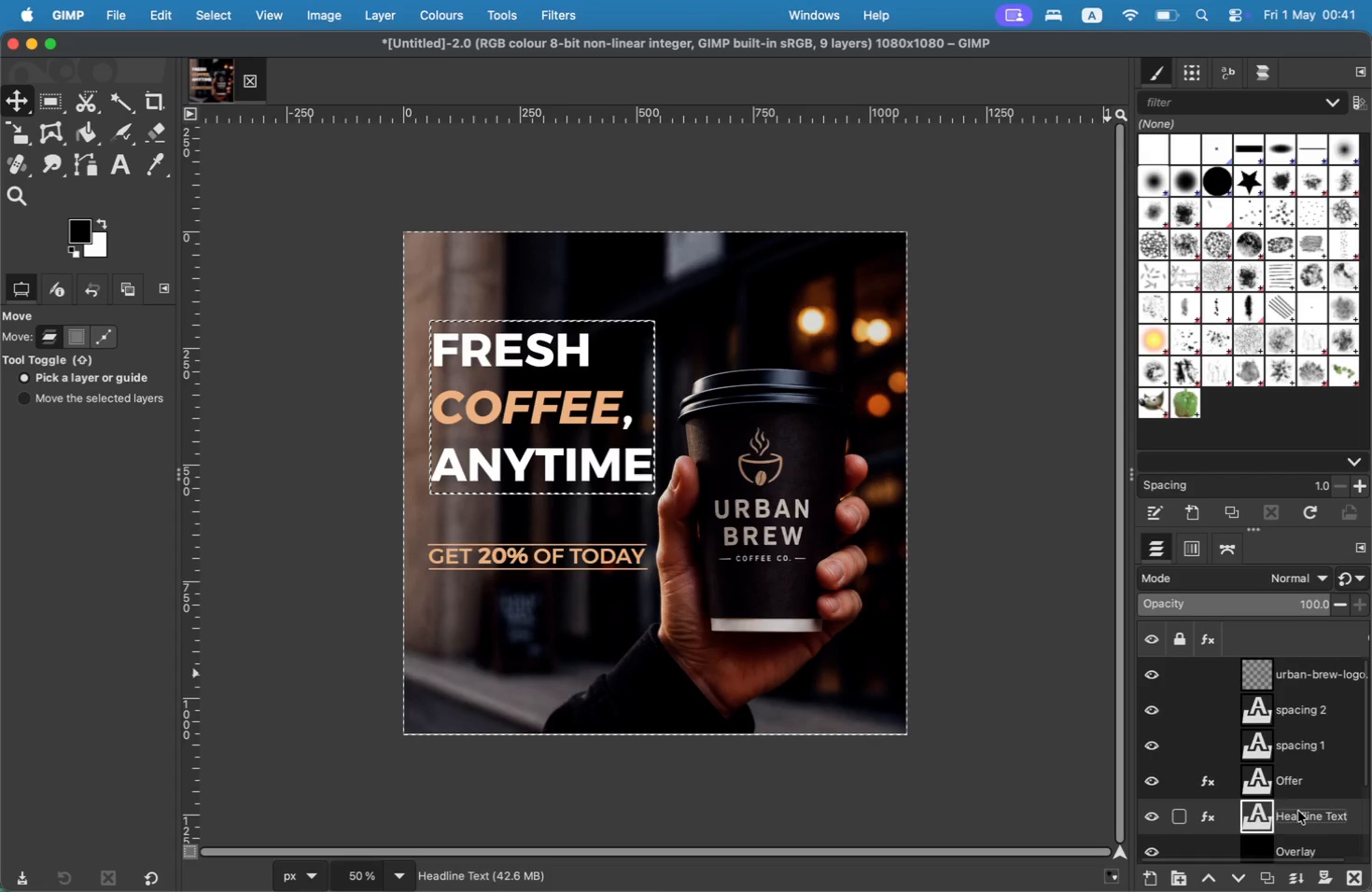 
left_click_drag(start_coordinate=[1365, 710], to_coordinate=[1371, 768])
 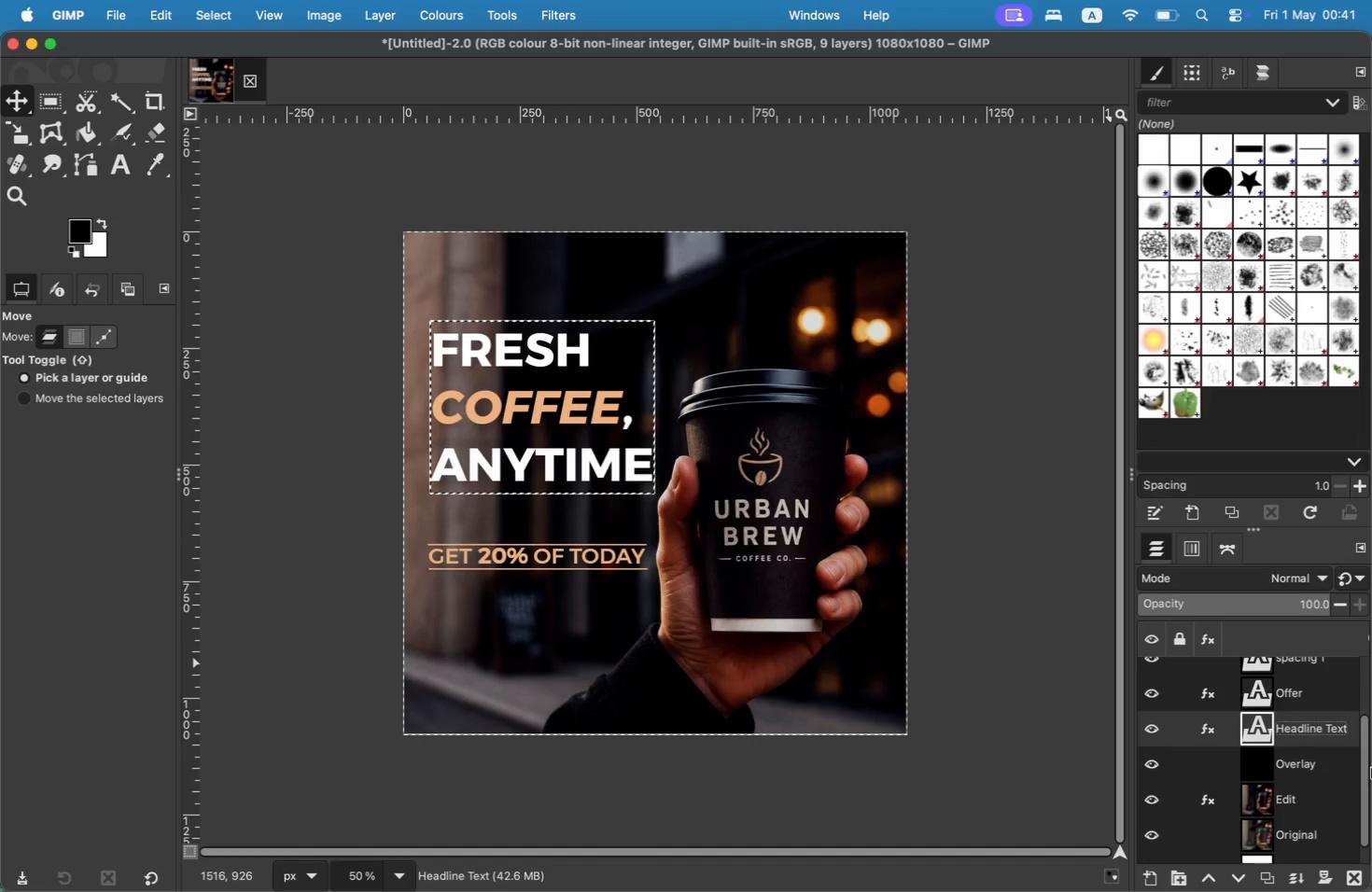 
left_click_drag(start_coordinate=[1310, 766], to_coordinate=[1314, 751])
 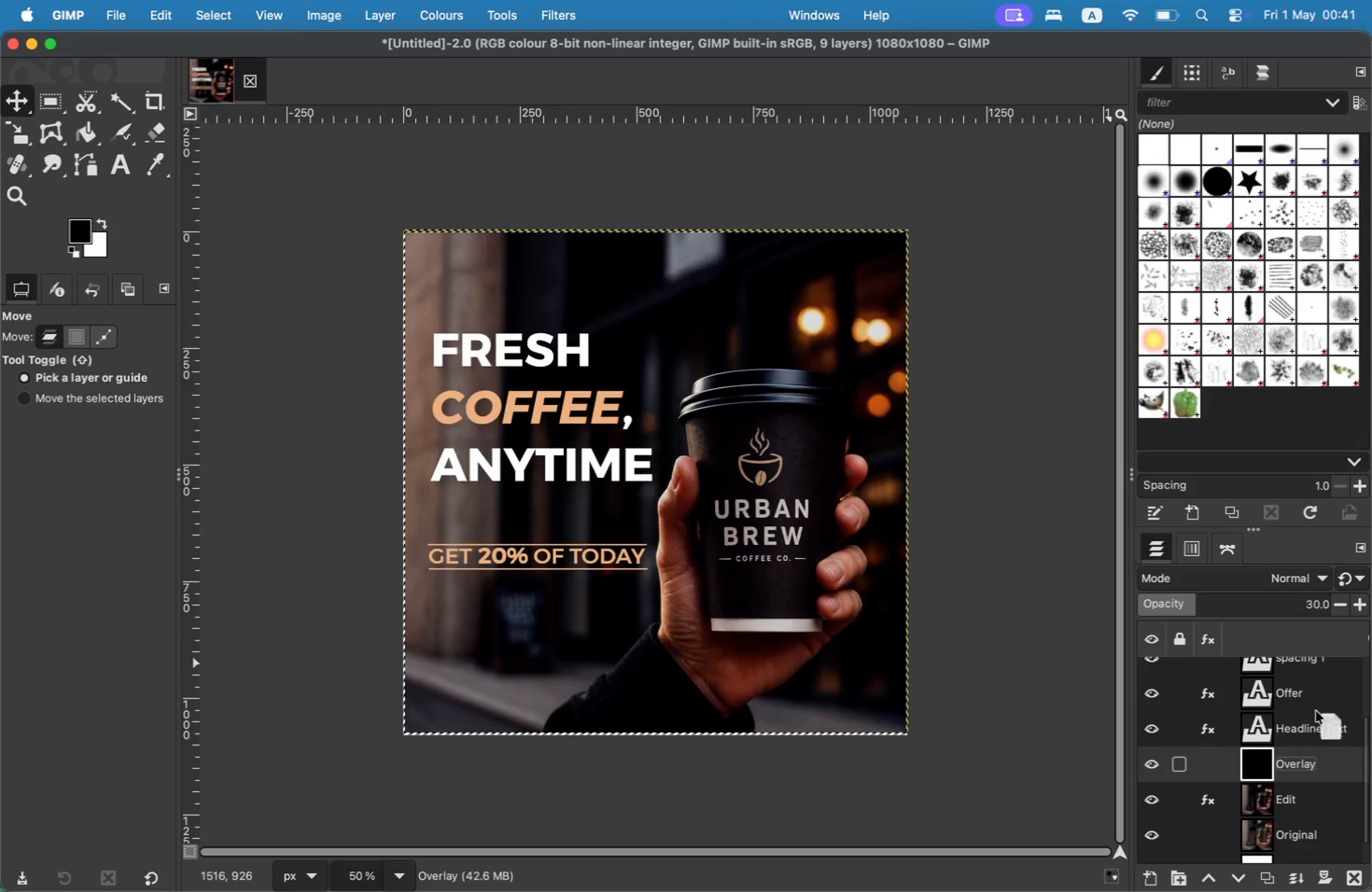 
scroll: coordinate [1320, 752], scroll_direction: up, amount: 1.0
 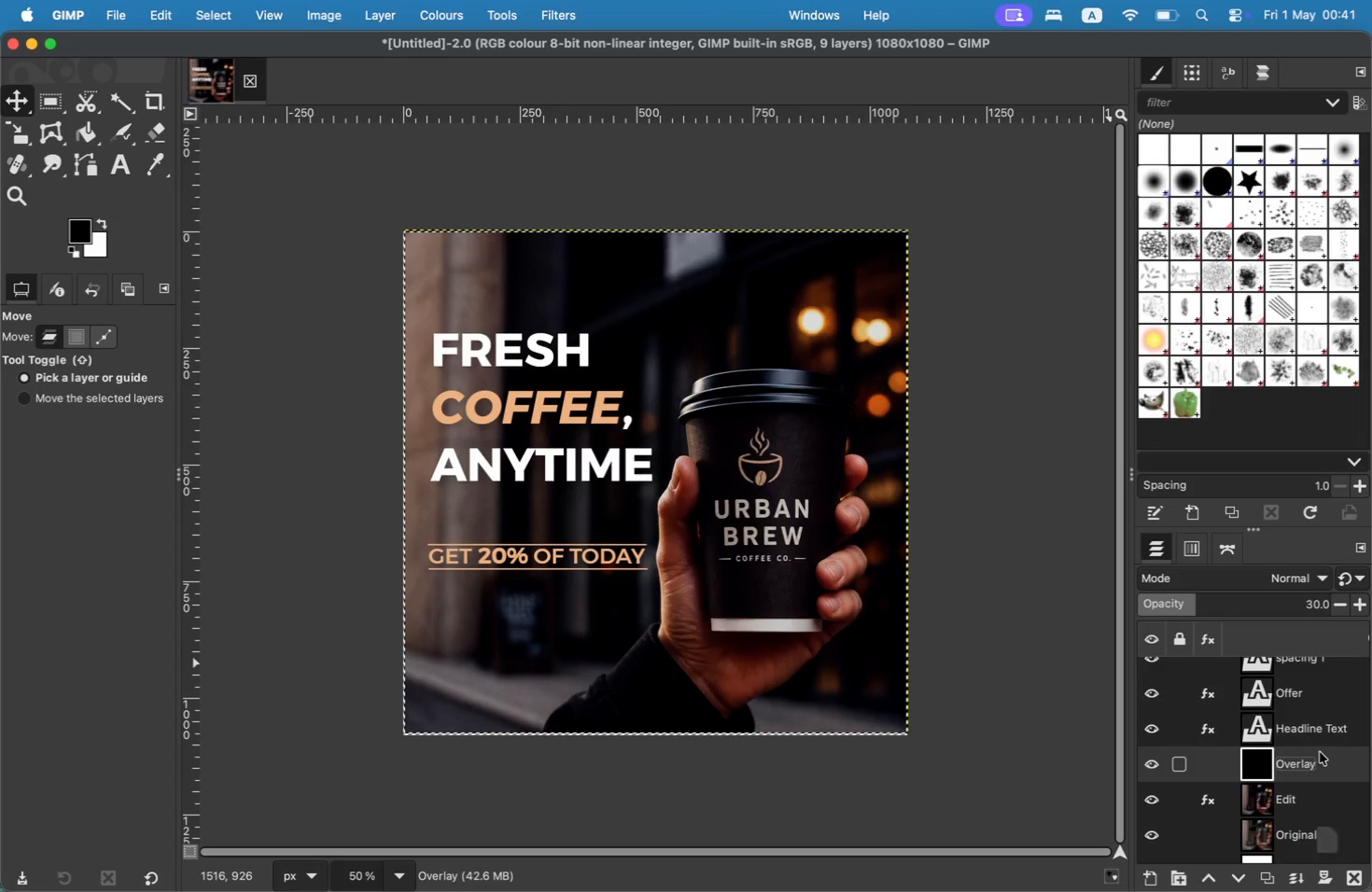 
left_click_drag(start_coordinate=[1295, 801], to_coordinate=[1282, 701])
 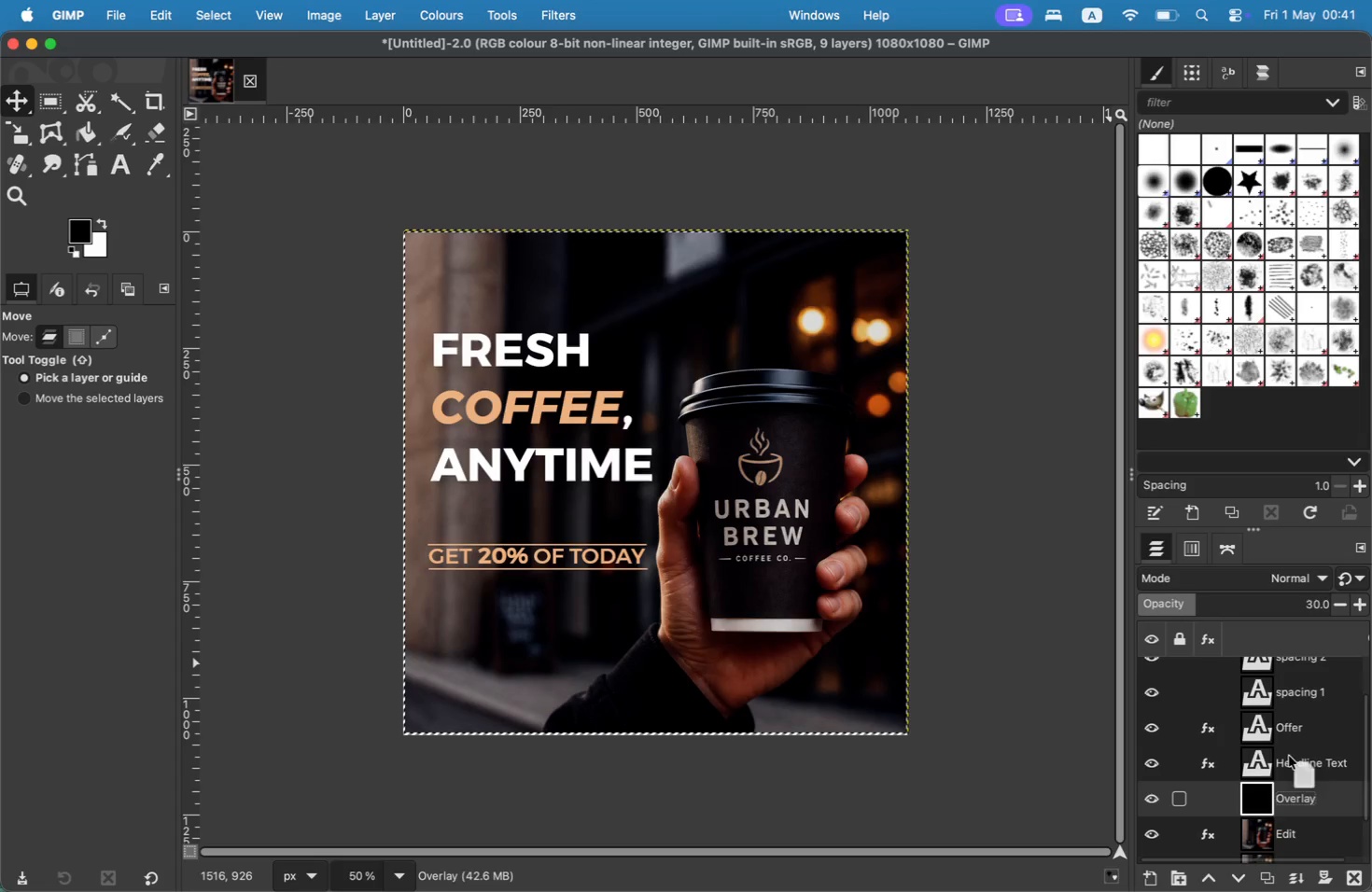 
scroll: coordinate [1282, 770], scroll_direction: down, amount: 1.0
 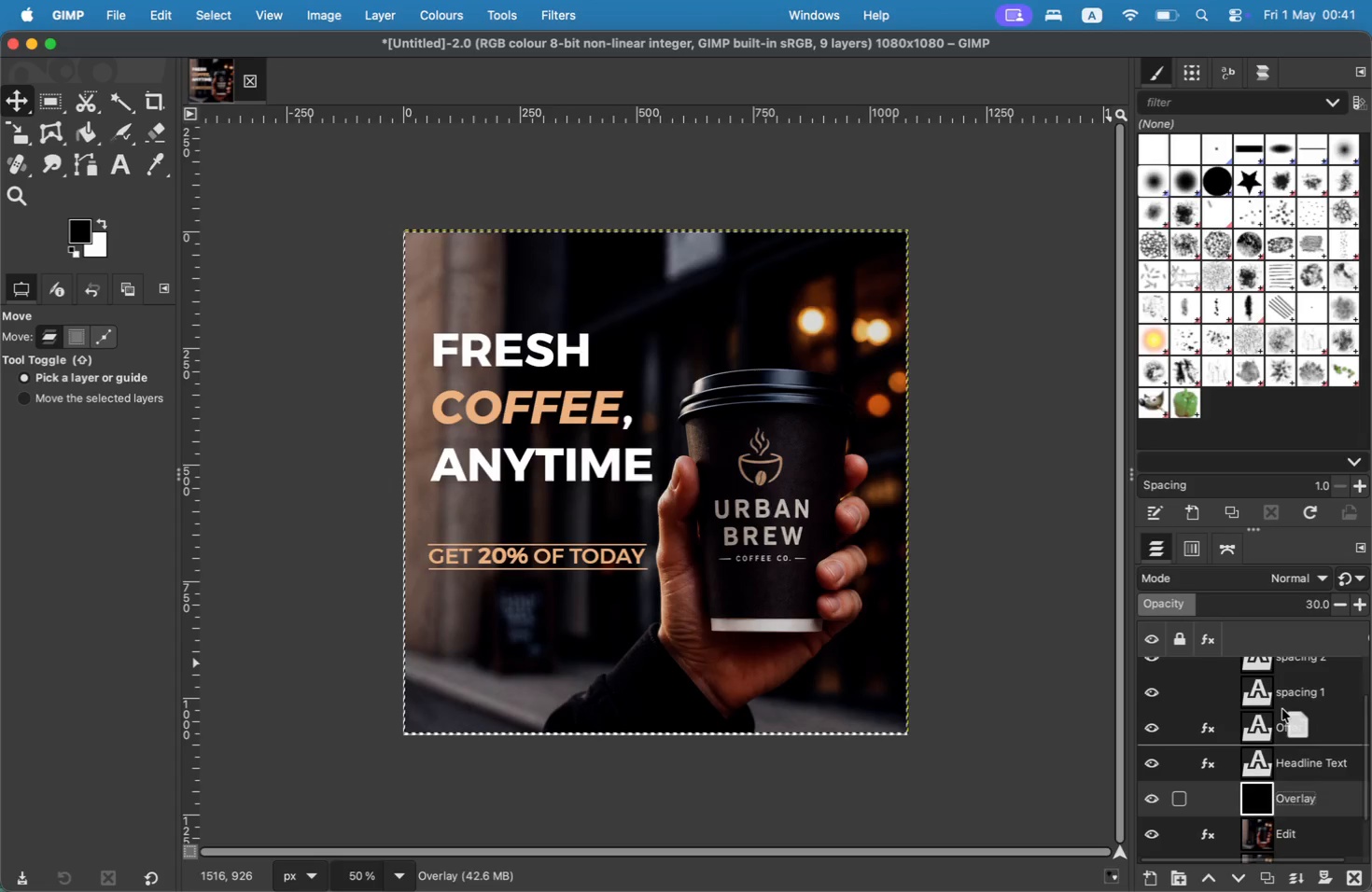 
scroll: coordinate [1282, 770], scroll_direction: up, amount: 4.0
 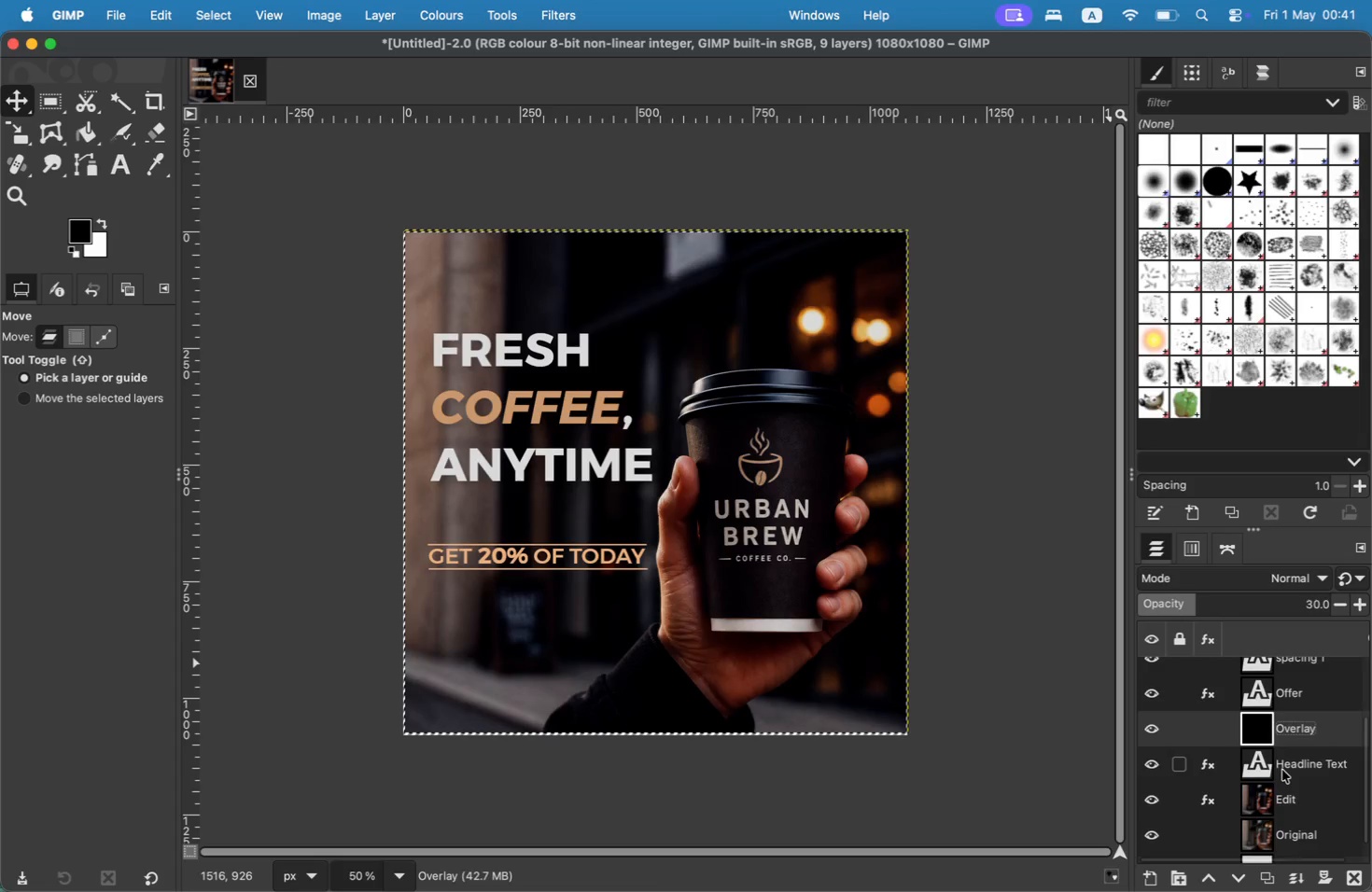 
left_click_drag(start_coordinate=[1296, 814], to_coordinate=[1289, 705])
 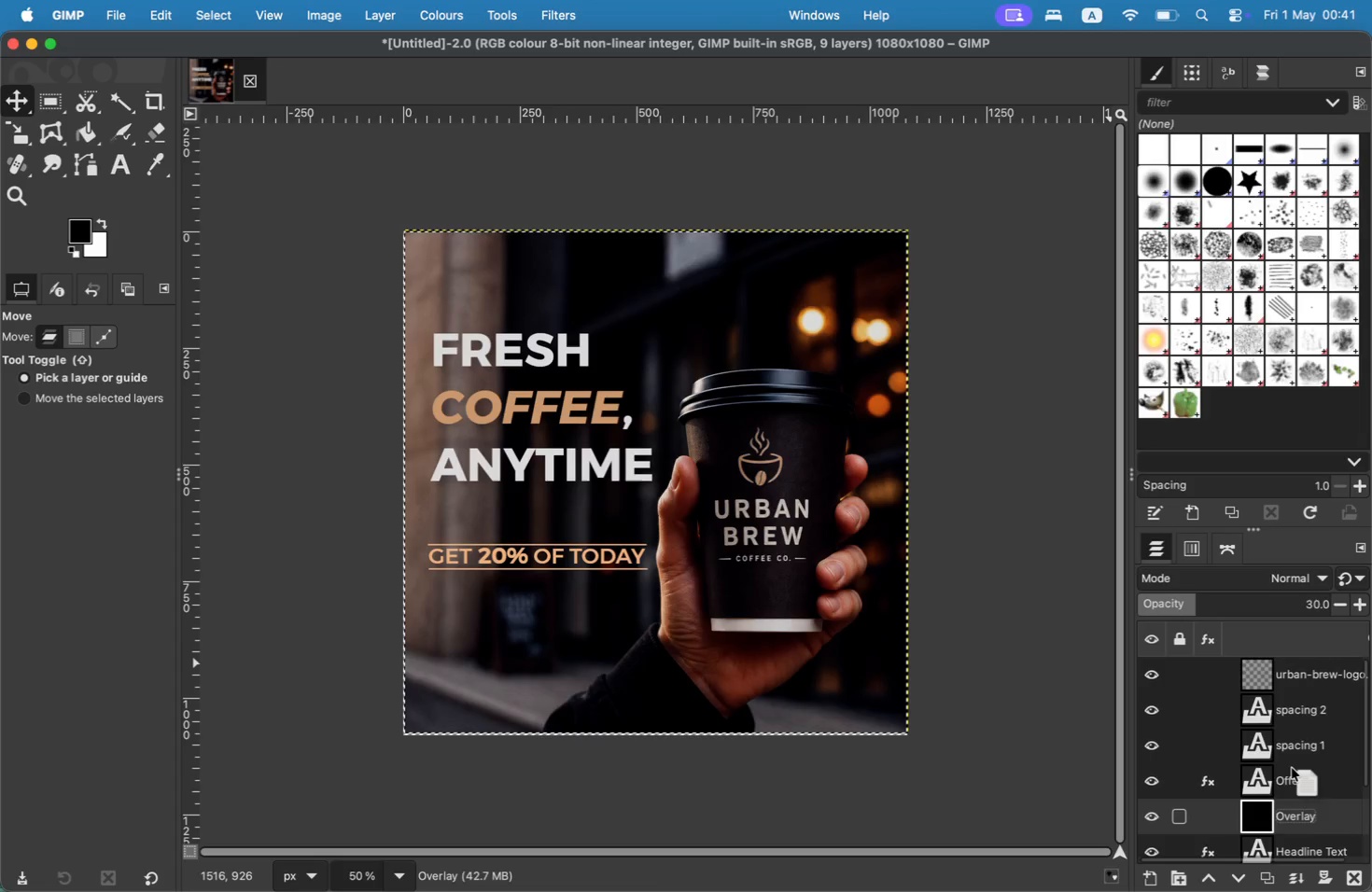 
scroll: coordinate [1293, 724], scroll_direction: down, amount: 2.0
 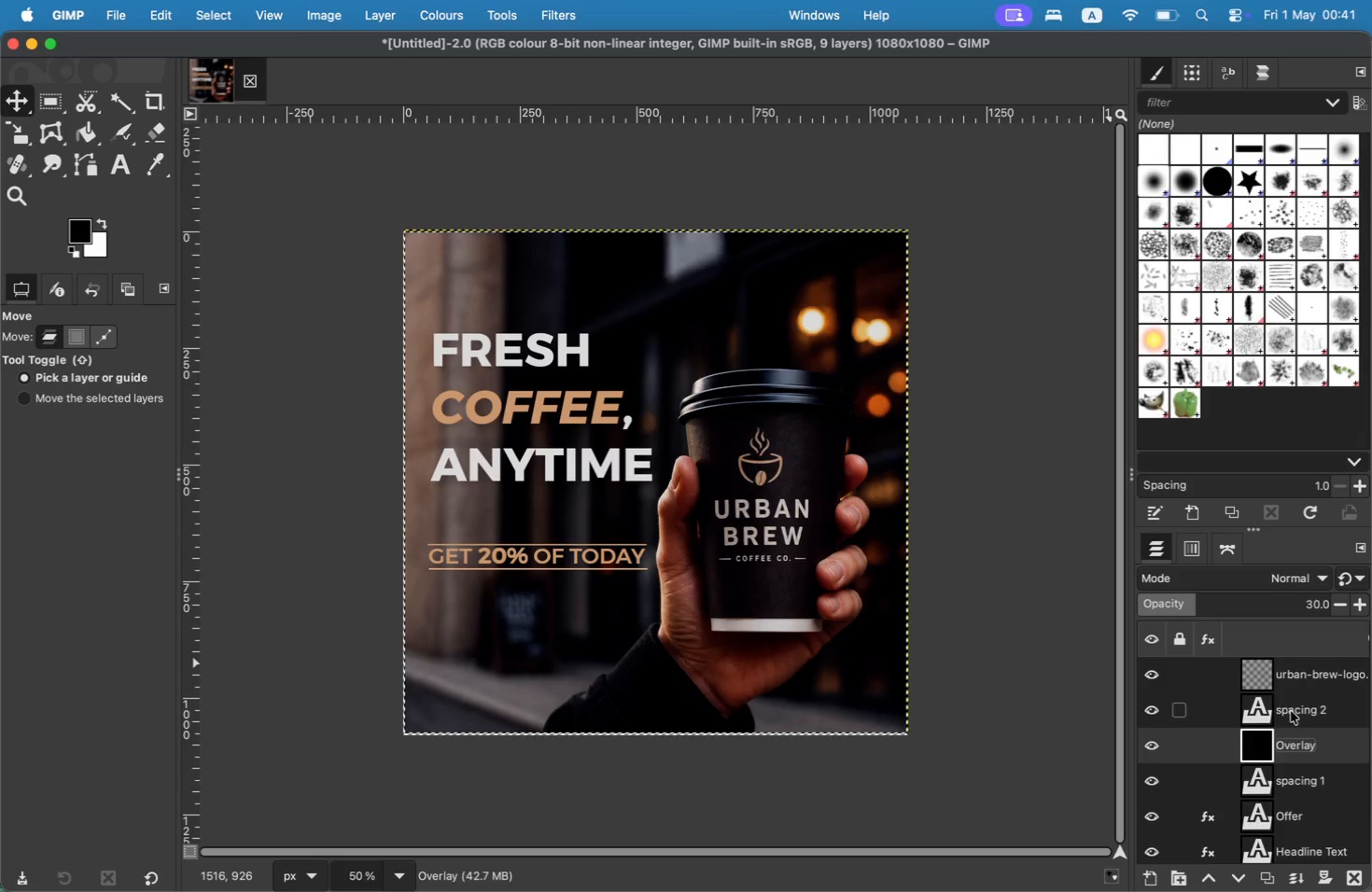 
scroll: coordinate [1284, 729], scroll_direction: up, amount: 3.0
 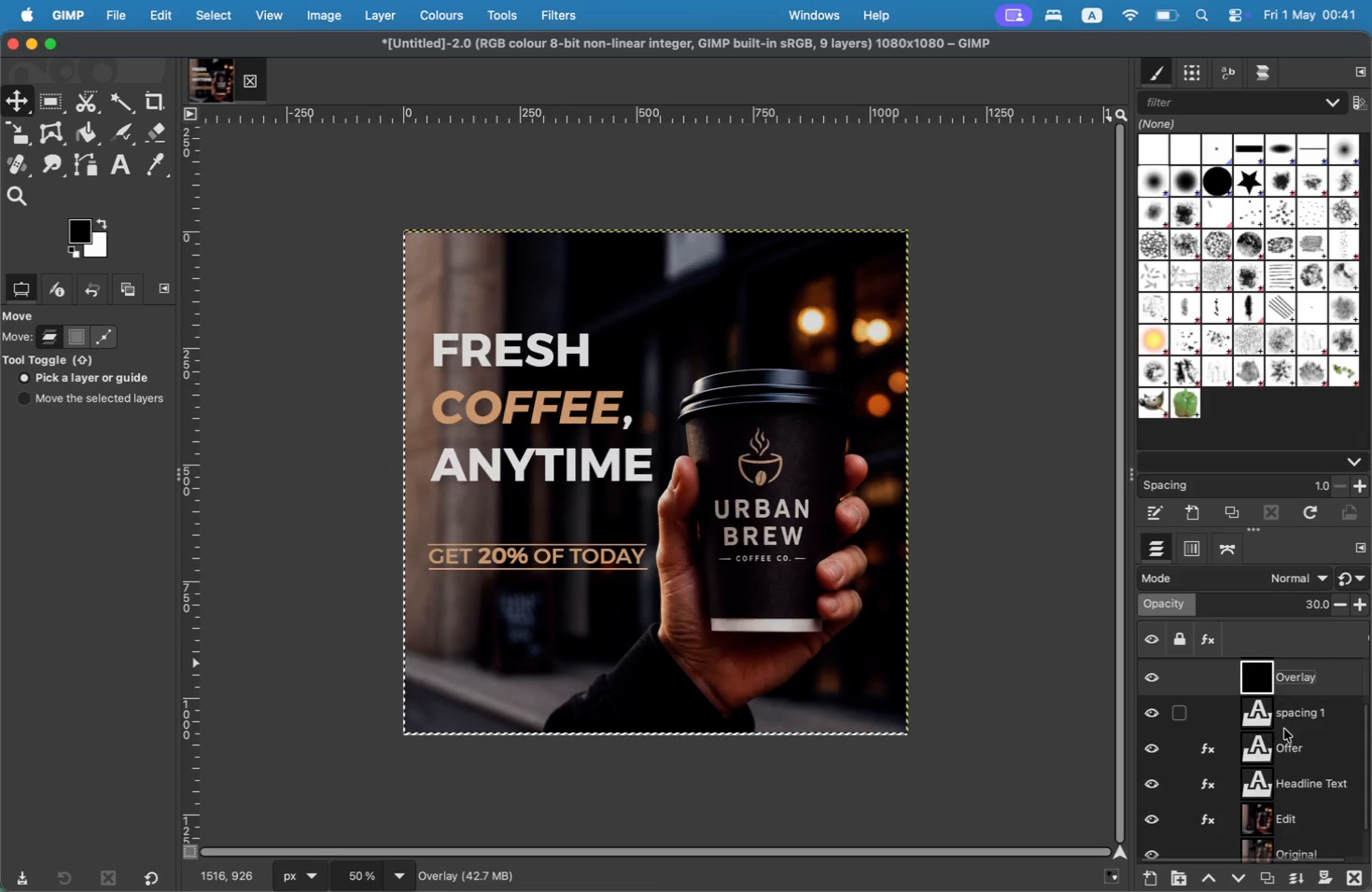 
left_click_drag(start_coordinate=[1290, 735], to_coordinate=[1295, 664])
 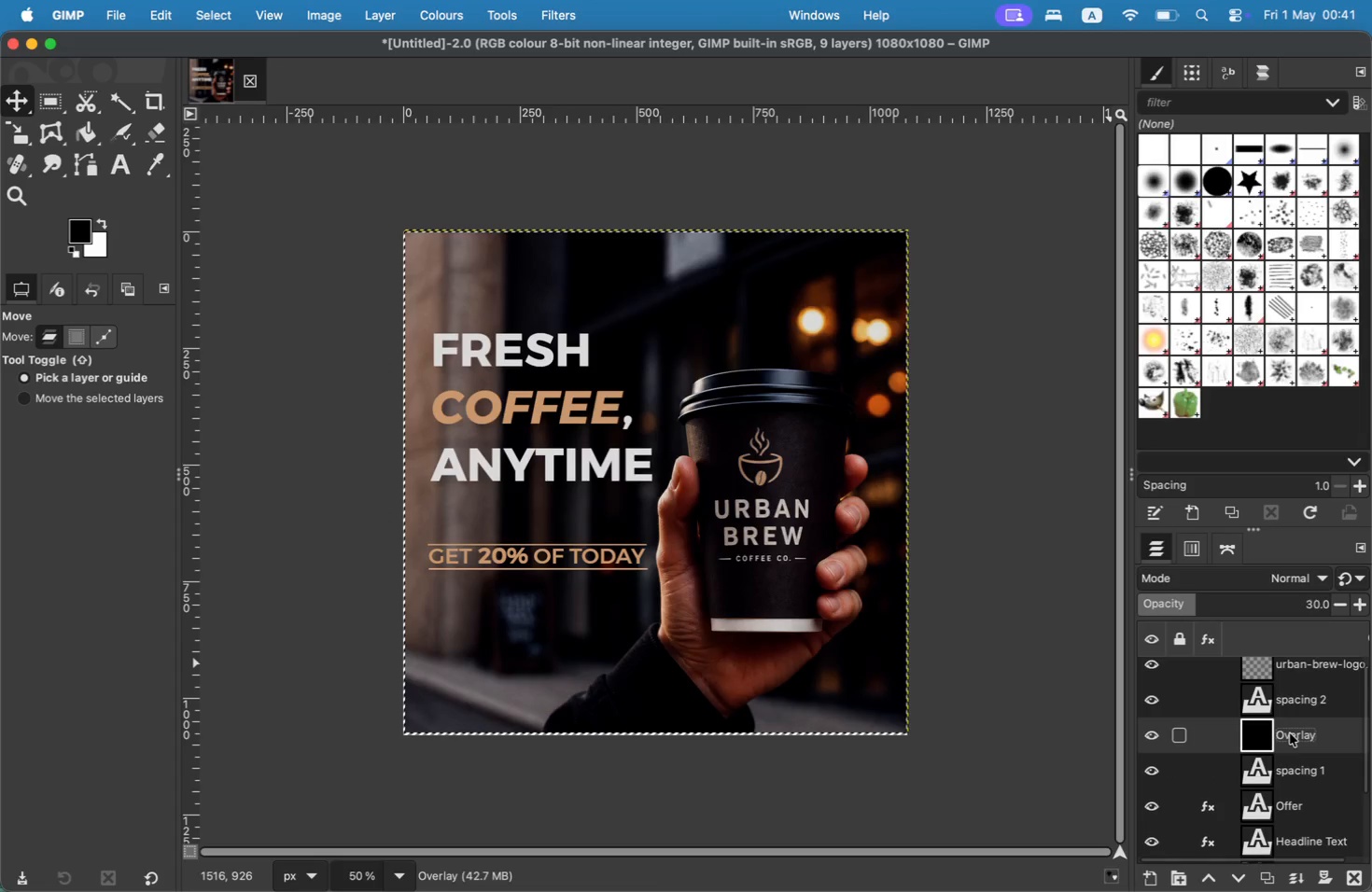 
scroll: coordinate [1292, 744], scroll_direction: down, amount: 2.0
 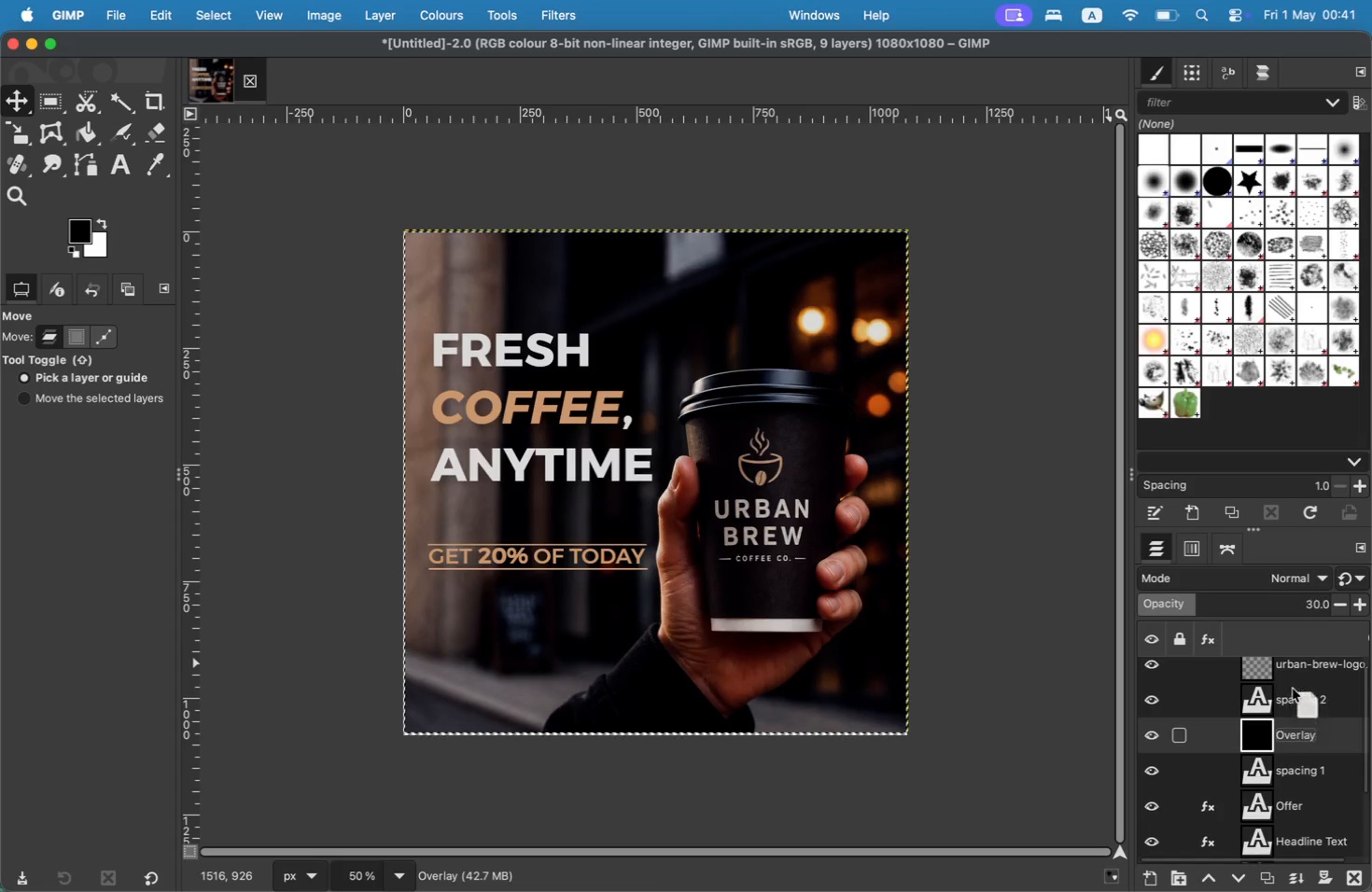 
scroll: coordinate [1290, 718], scroll_direction: up, amount: 2.0
 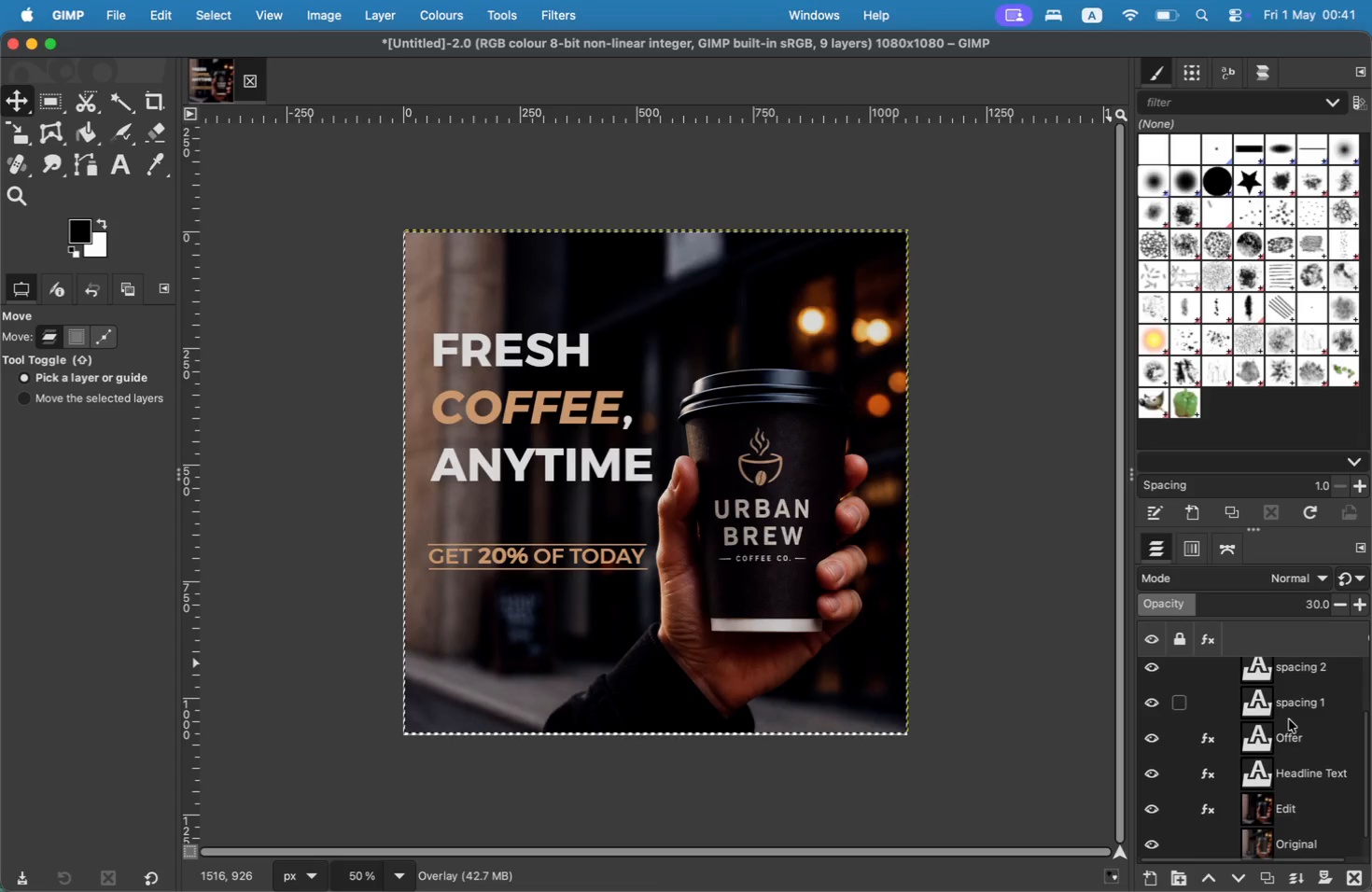 
left_click([1301, 668])
 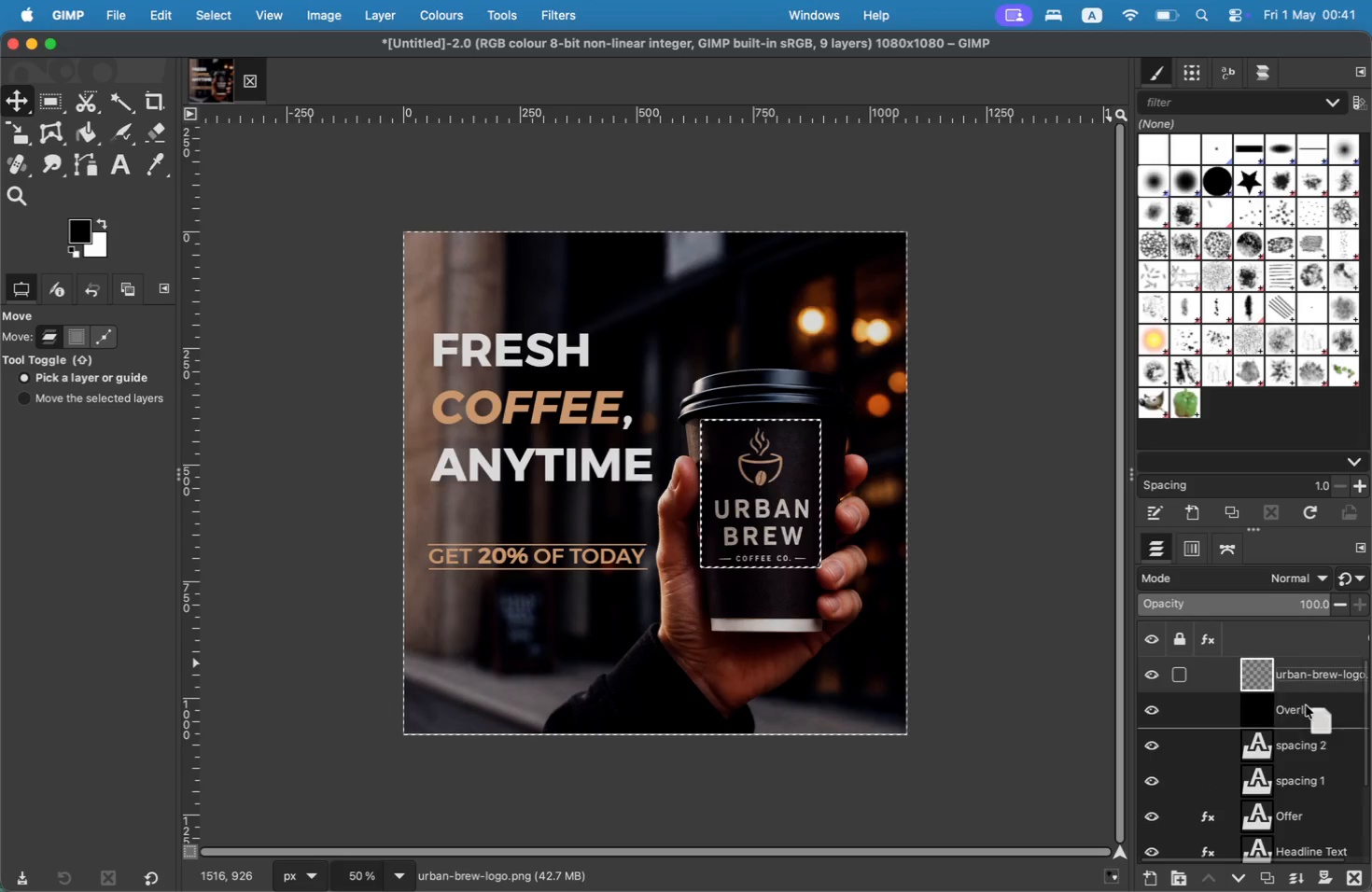 
left_click_drag(start_coordinate=[1301, 673], to_coordinate=[1306, 705])
 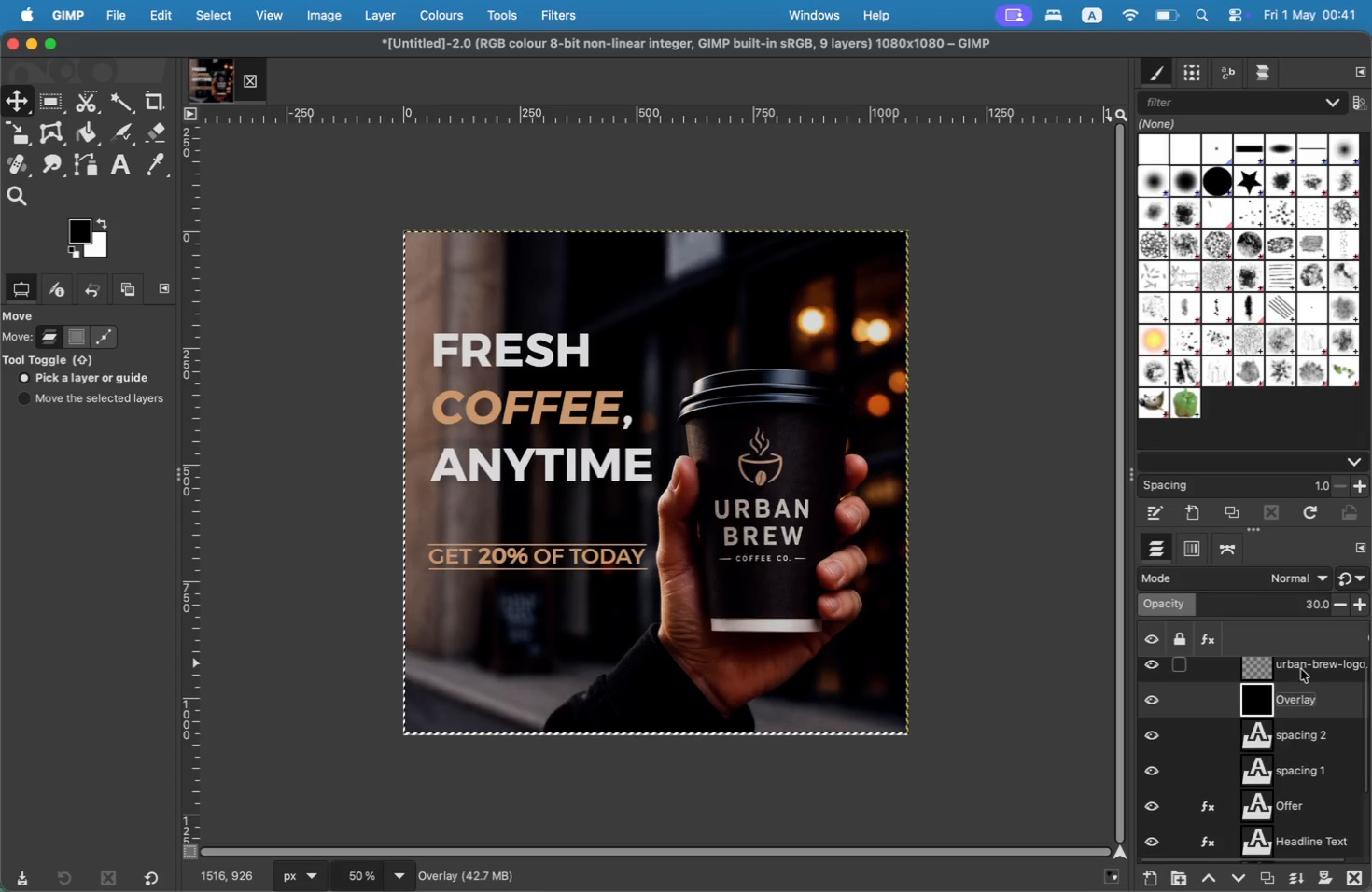 
scroll: coordinate [1294, 787], scroll_direction: none, amount: 0.0
 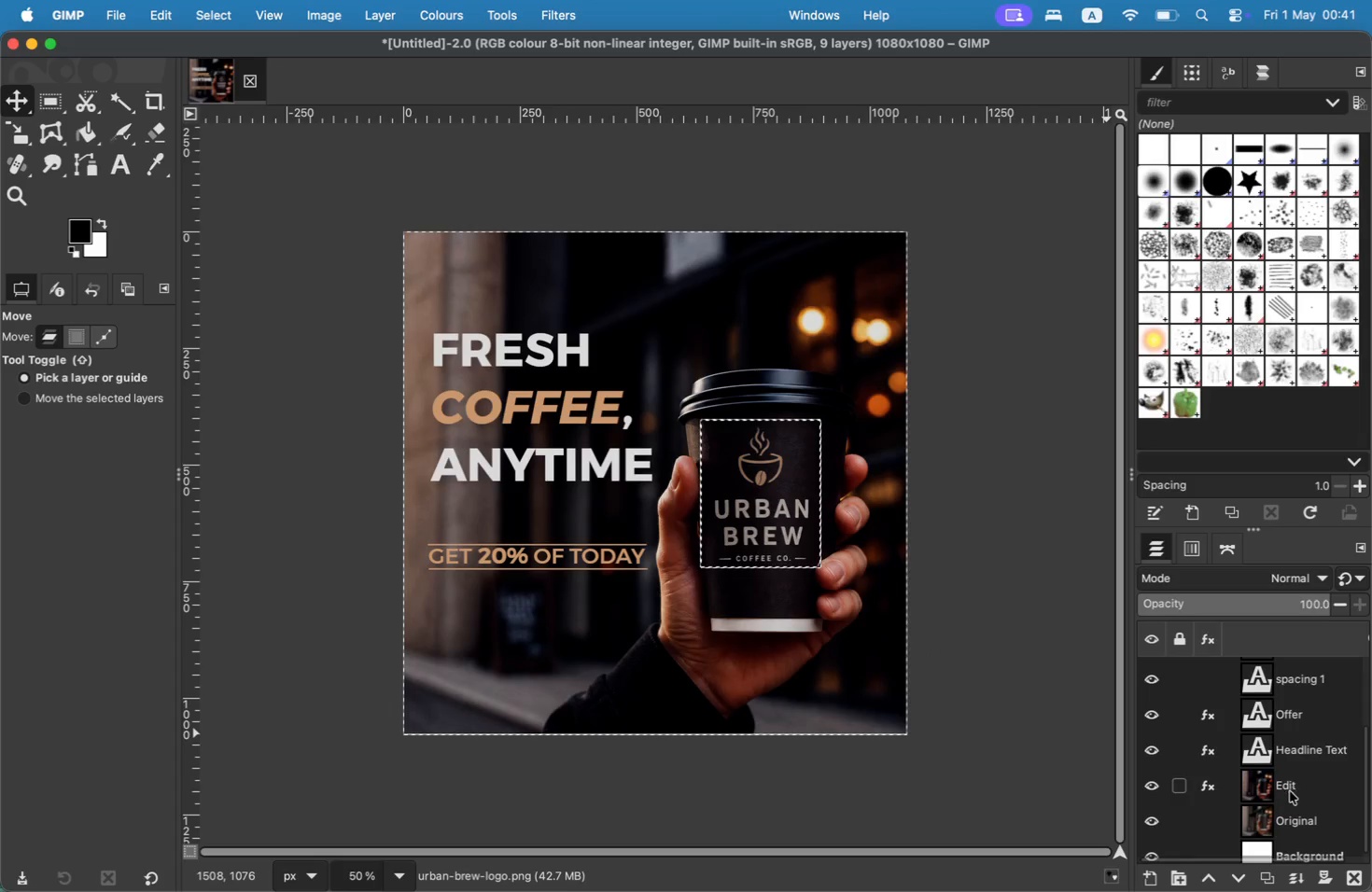 
left_click([1291, 815])
 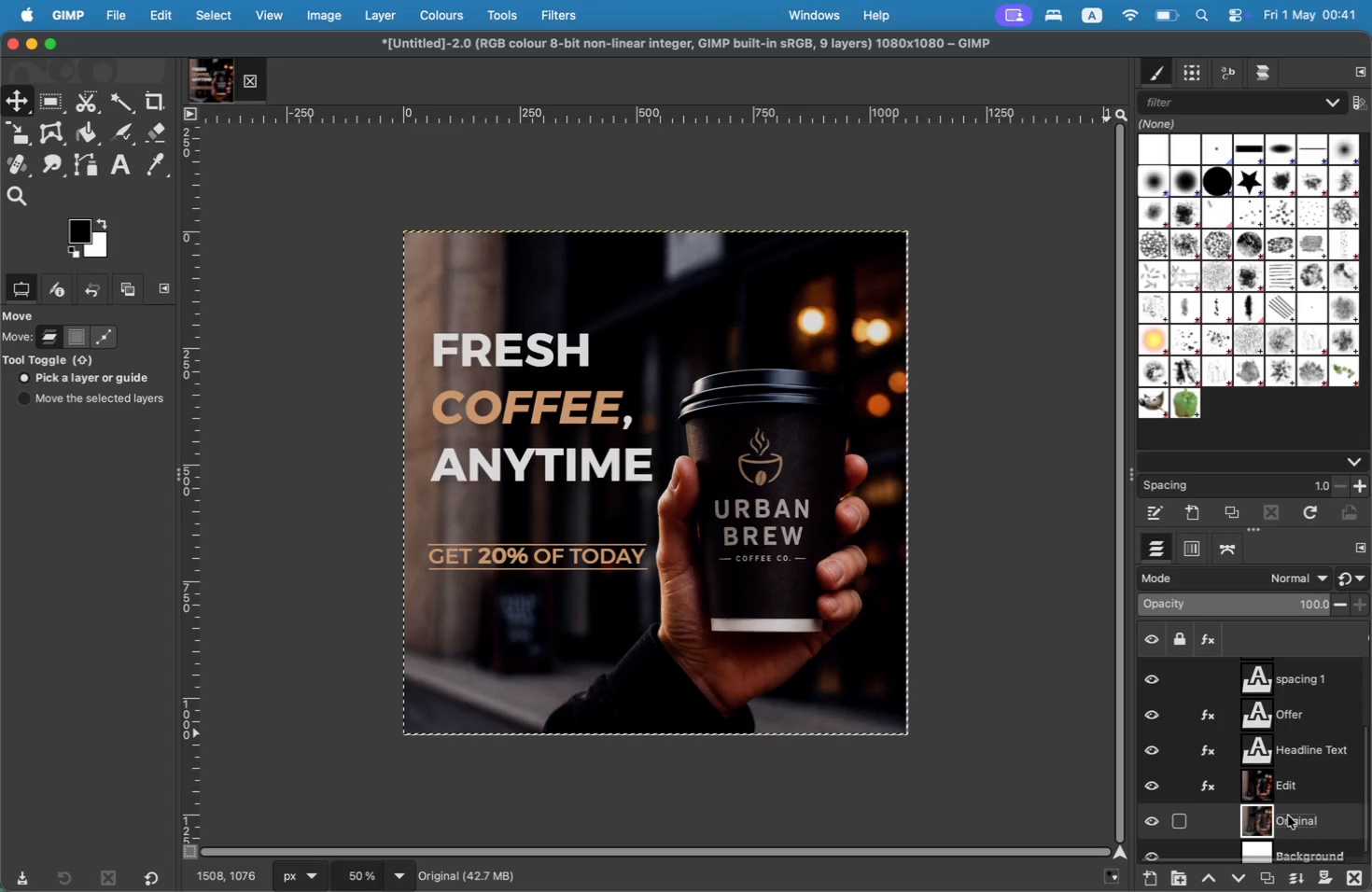 
scroll: coordinate [1270, 800], scroll_direction: up, amount: 2.0
 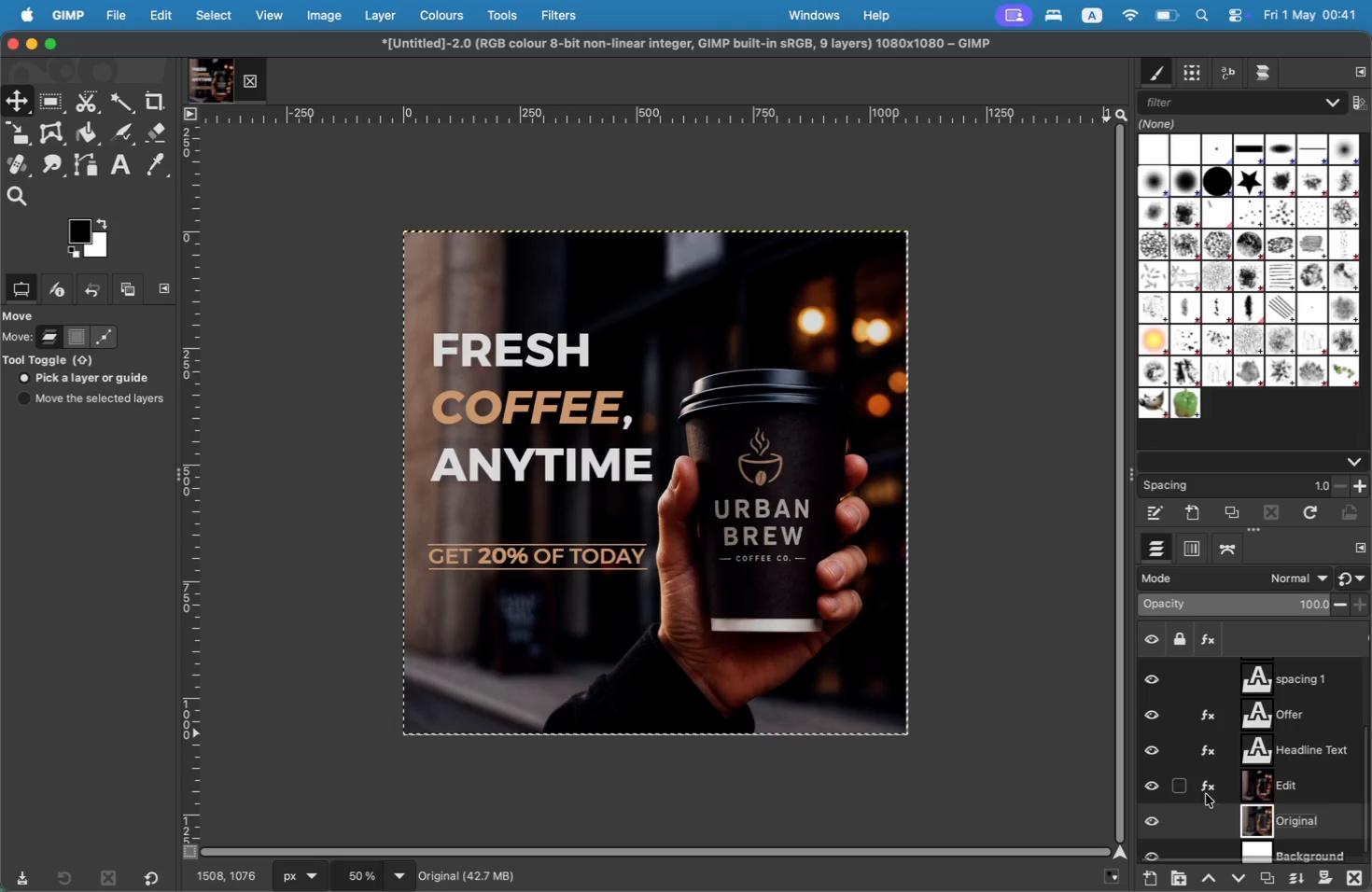 
scroll: coordinate [1270, 799], scroll_direction: down, amount: 2.0
 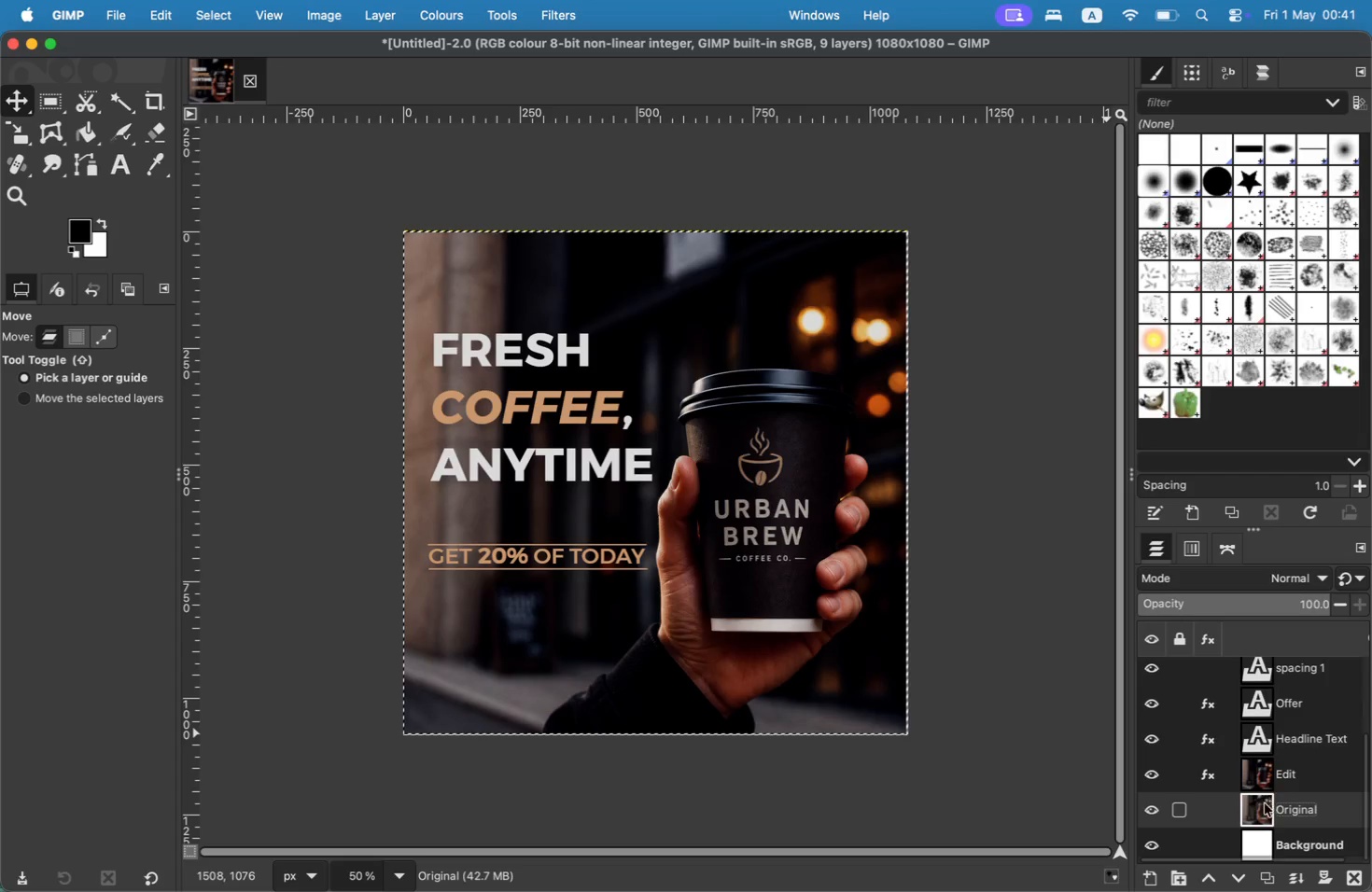 
wait(7.87)
 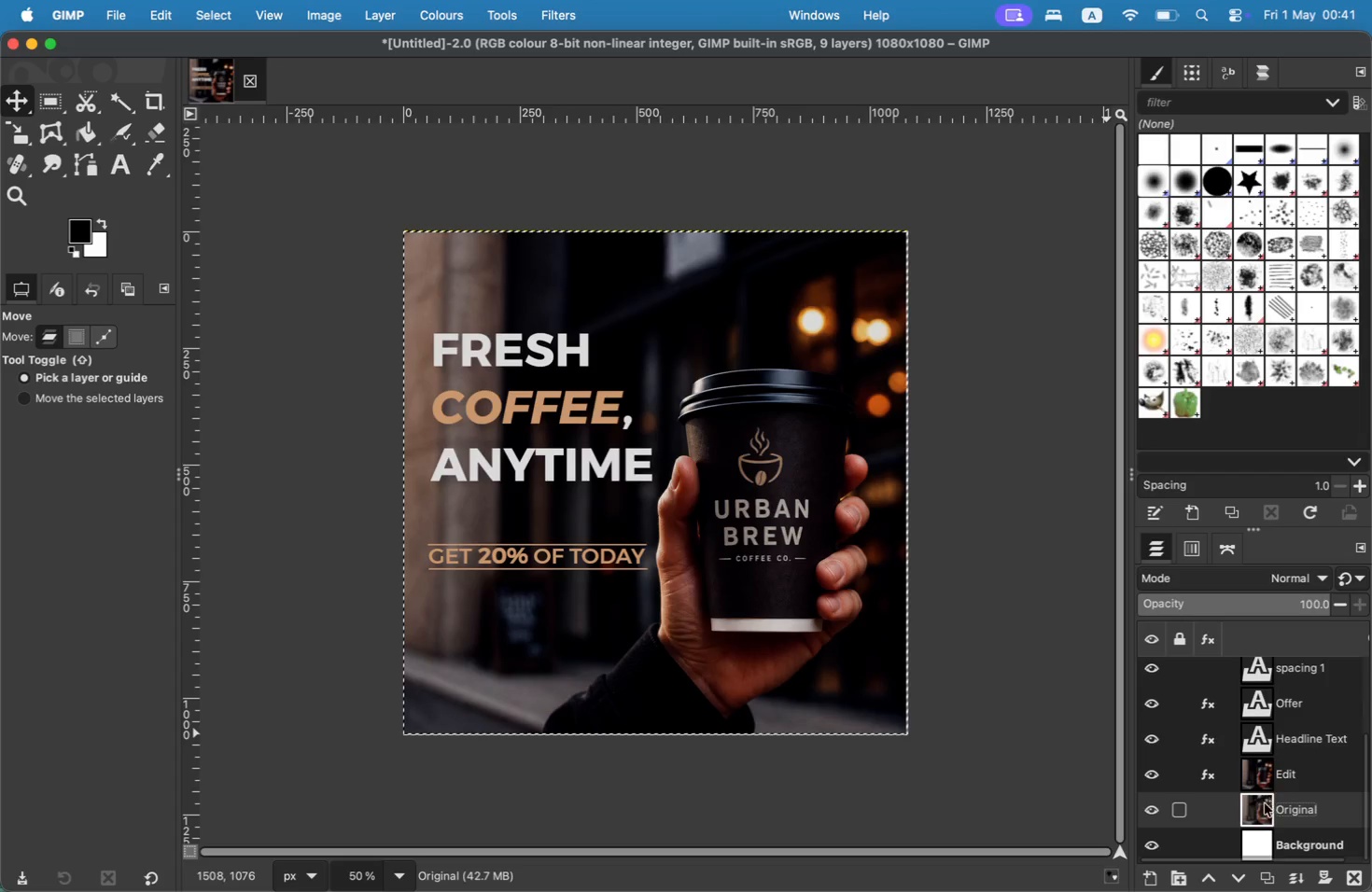 
left_click([1303, 838])
 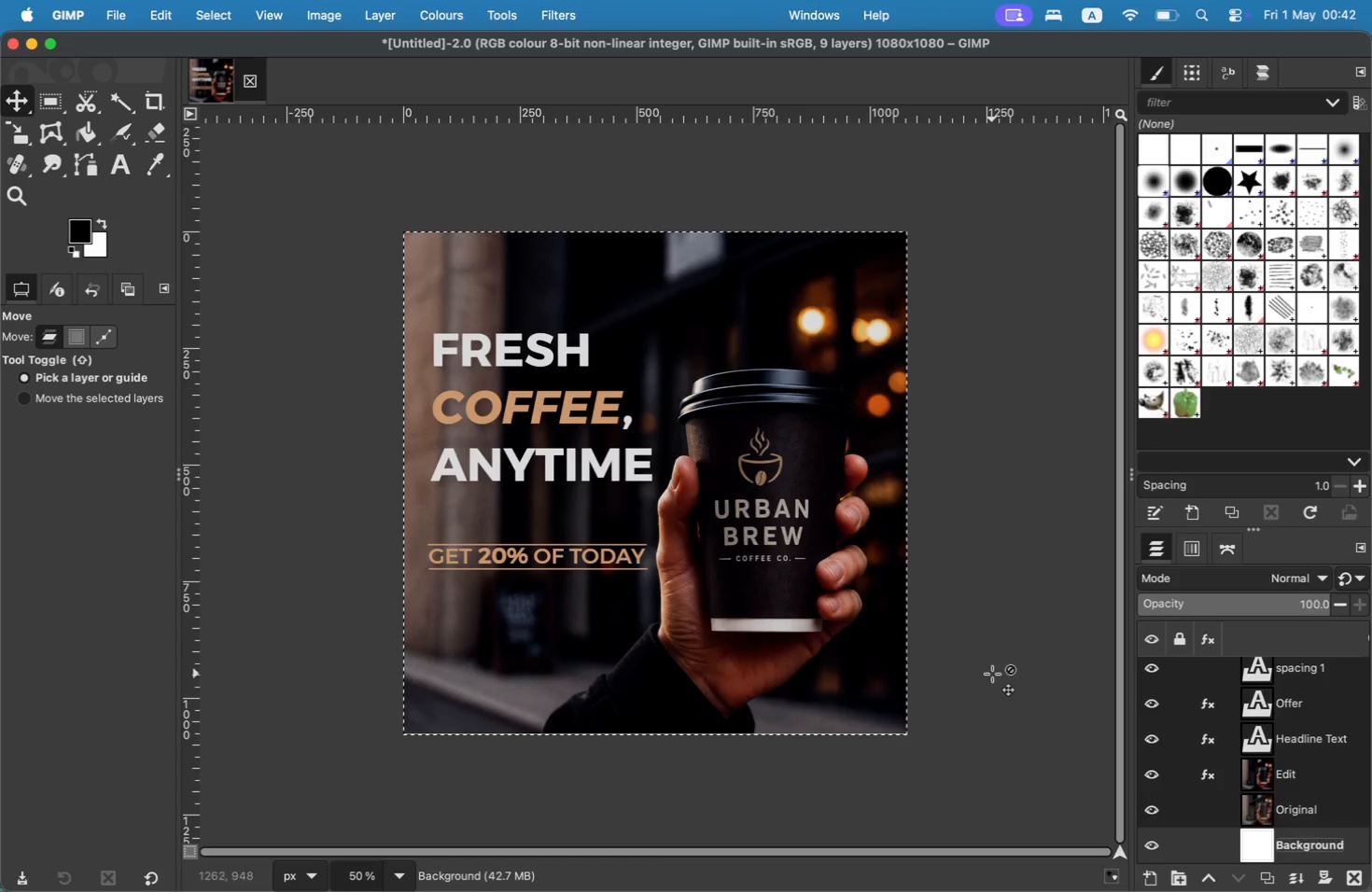 
wait(19.94)
 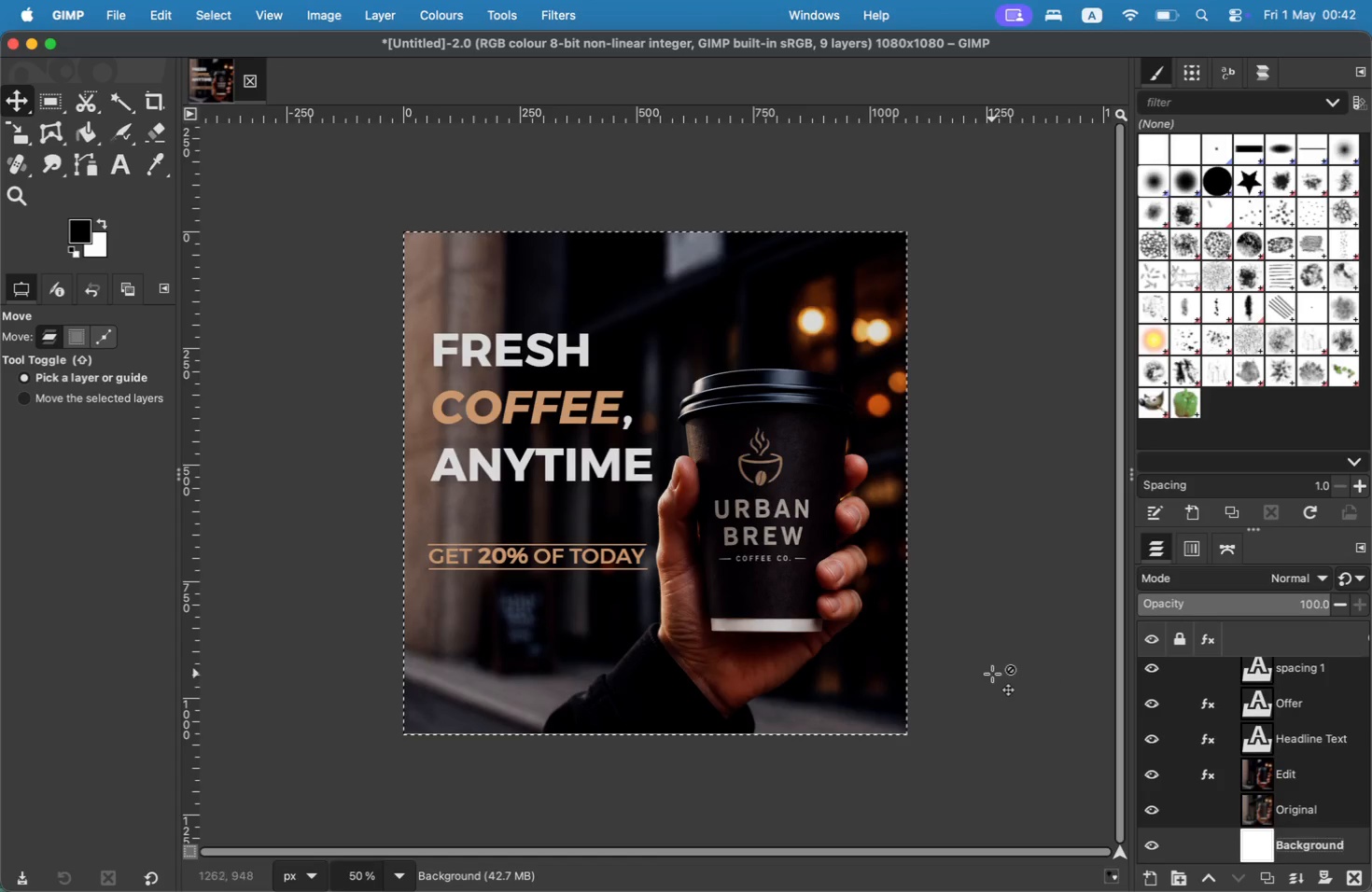 
scroll: coordinate [1288, 709], scroll_direction: up, amount: 1.0
 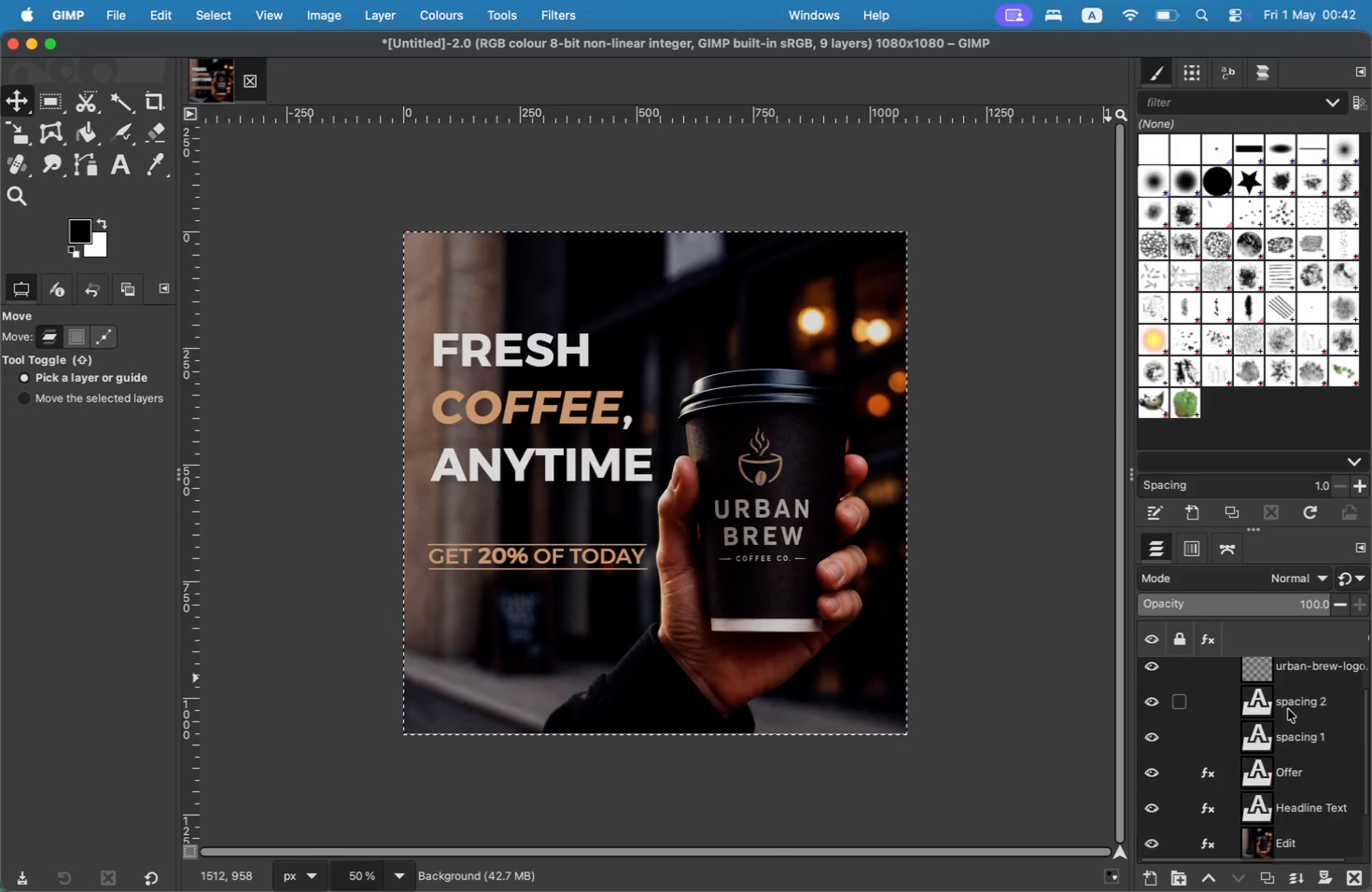 
left_click([1287, 707])
 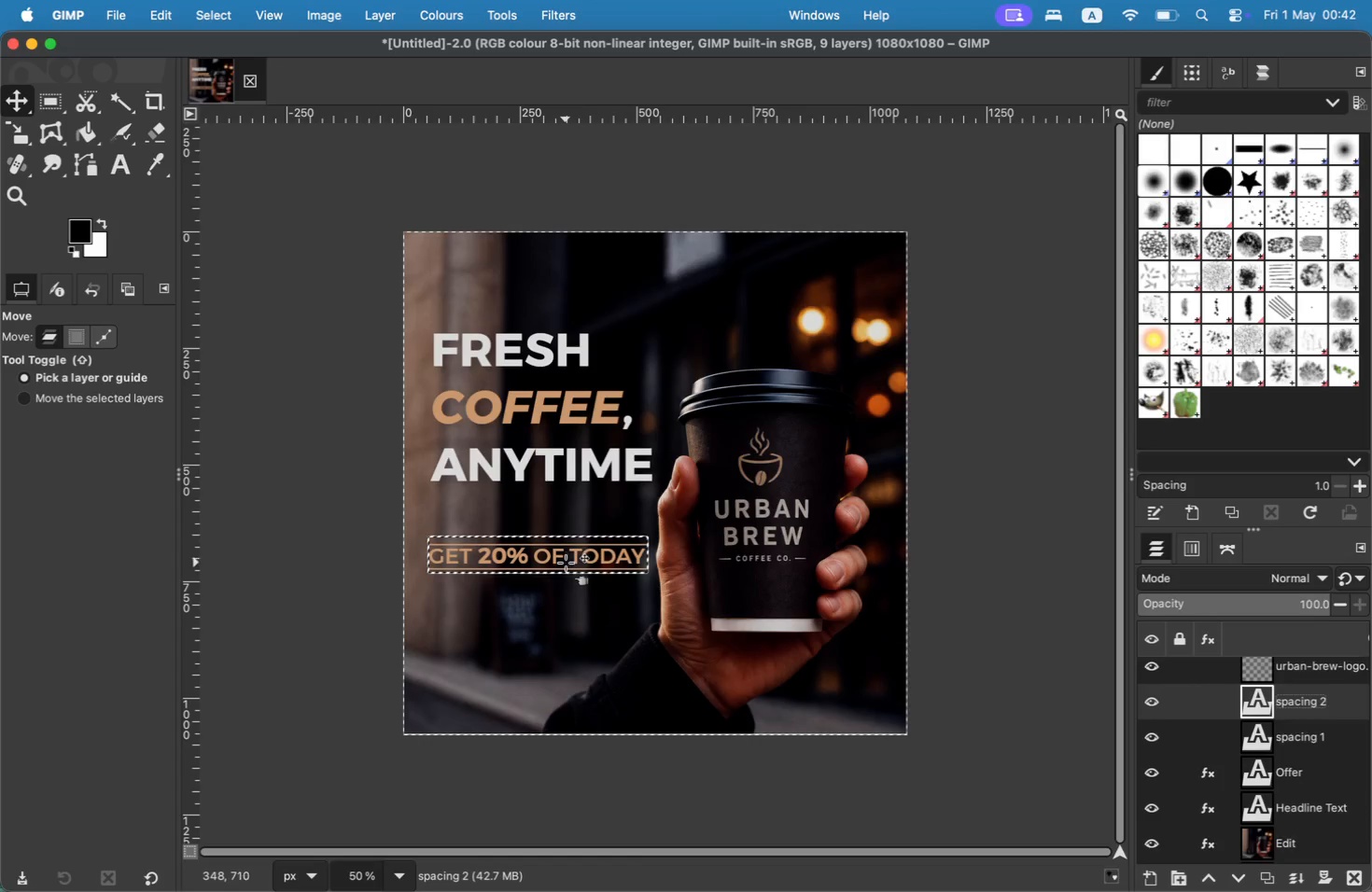 
wait(17.65)
 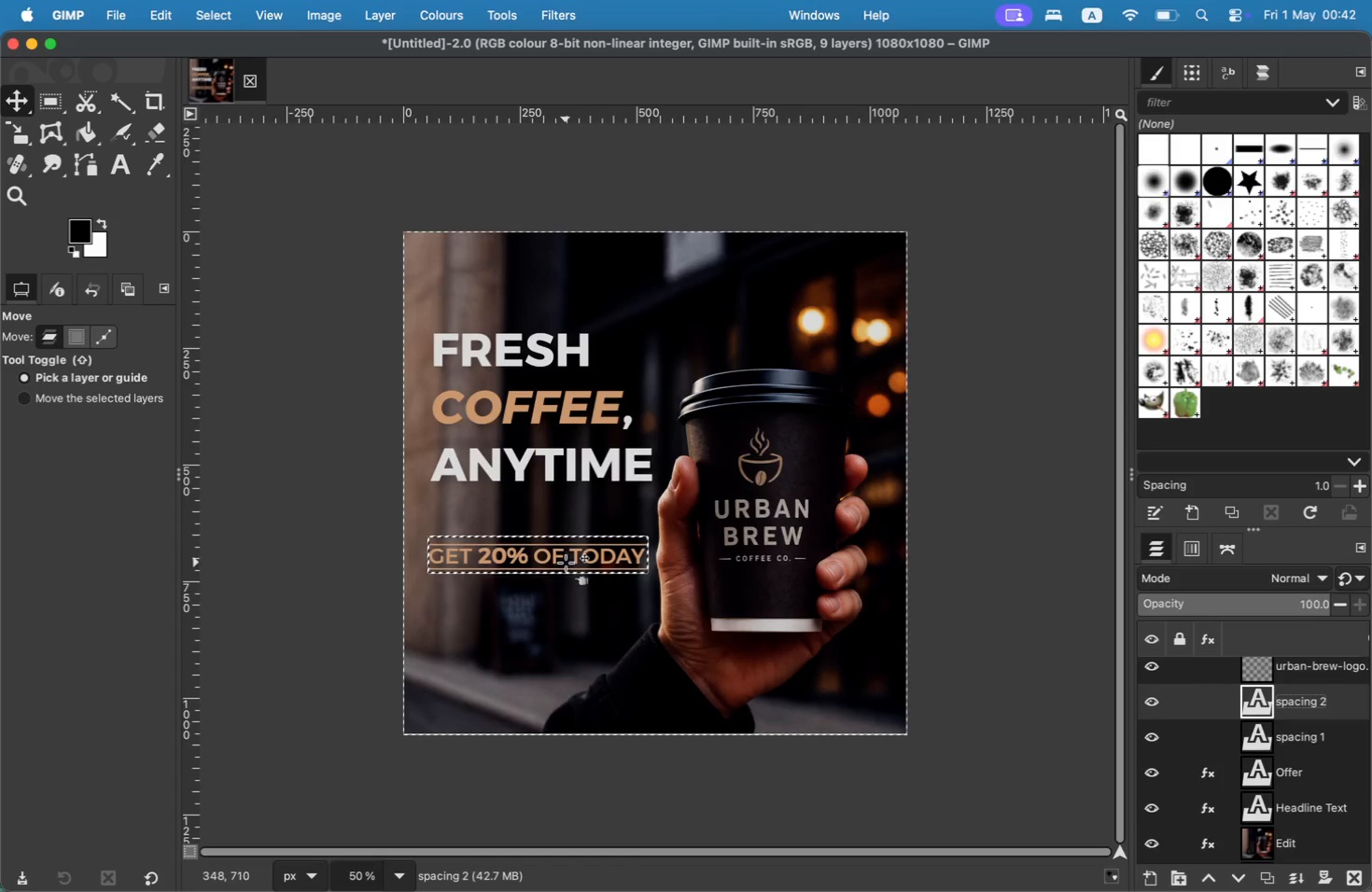 
scroll: coordinate [1327, 757], scroll_direction: down, amount: 1.0
 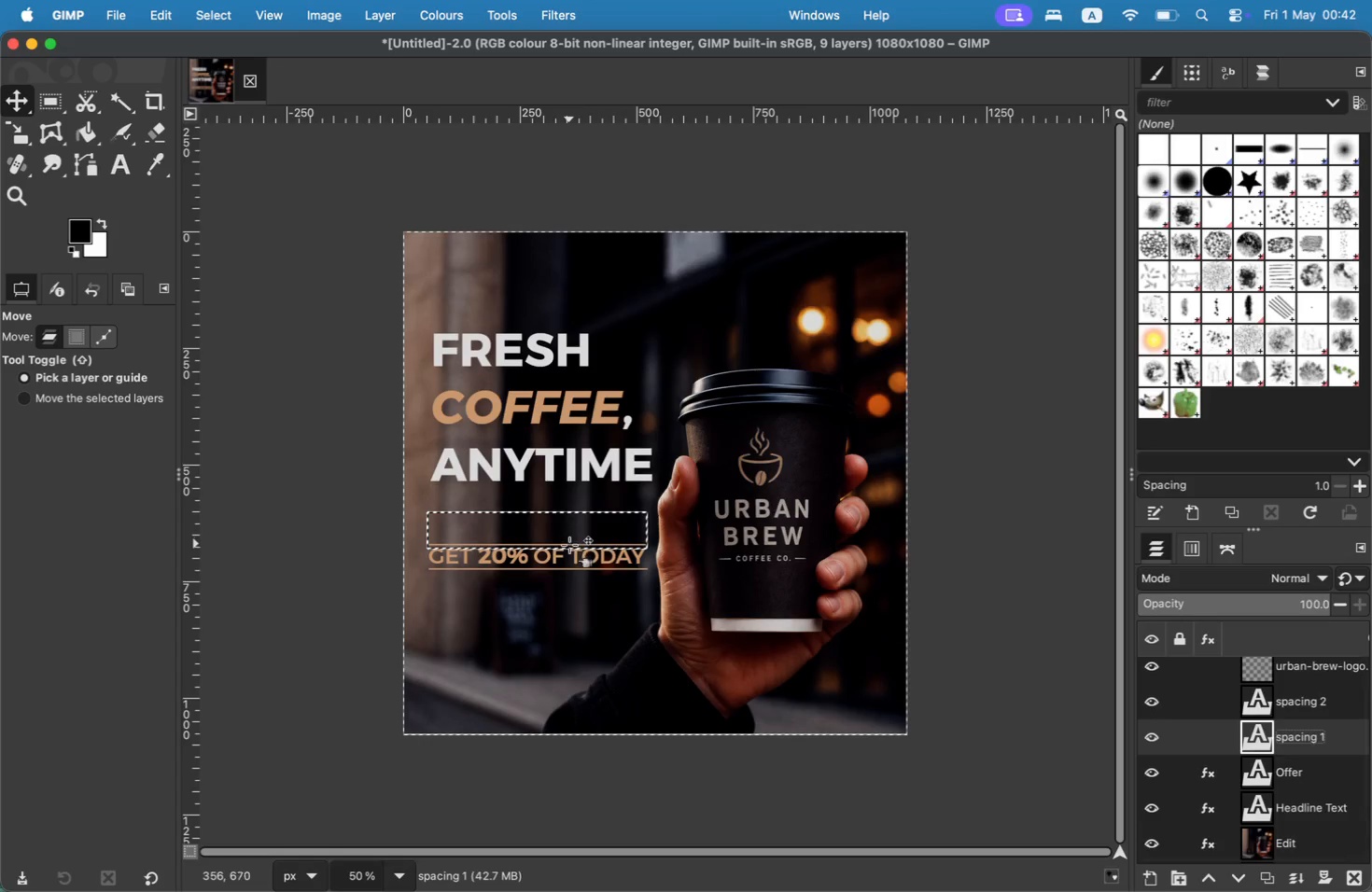 
scroll: coordinate [1327, 757], scroll_direction: up, amount: 2.0
 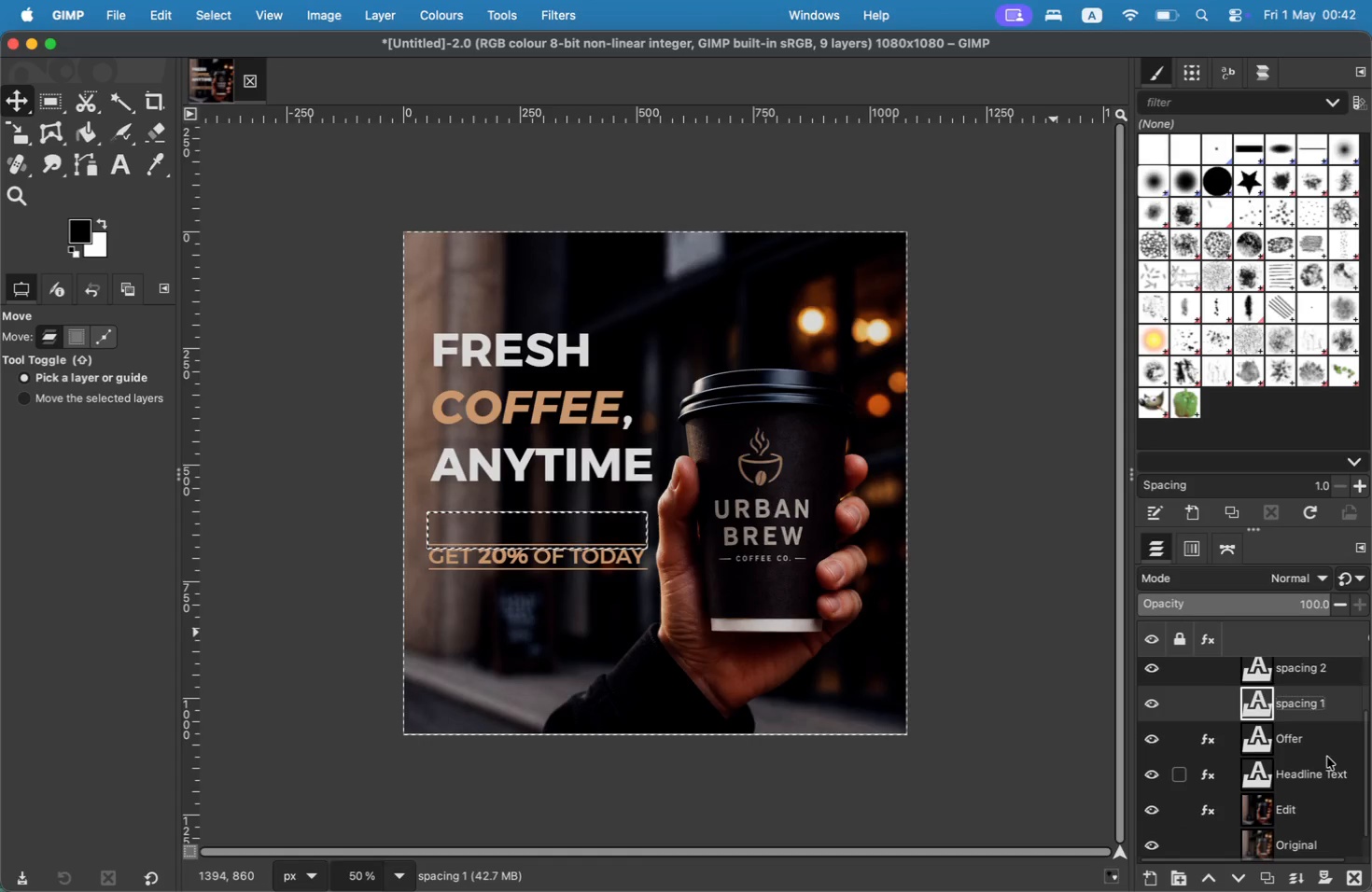 
left_click_drag(start_coordinate=[1309, 781], to_coordinate=[1302, 676])
 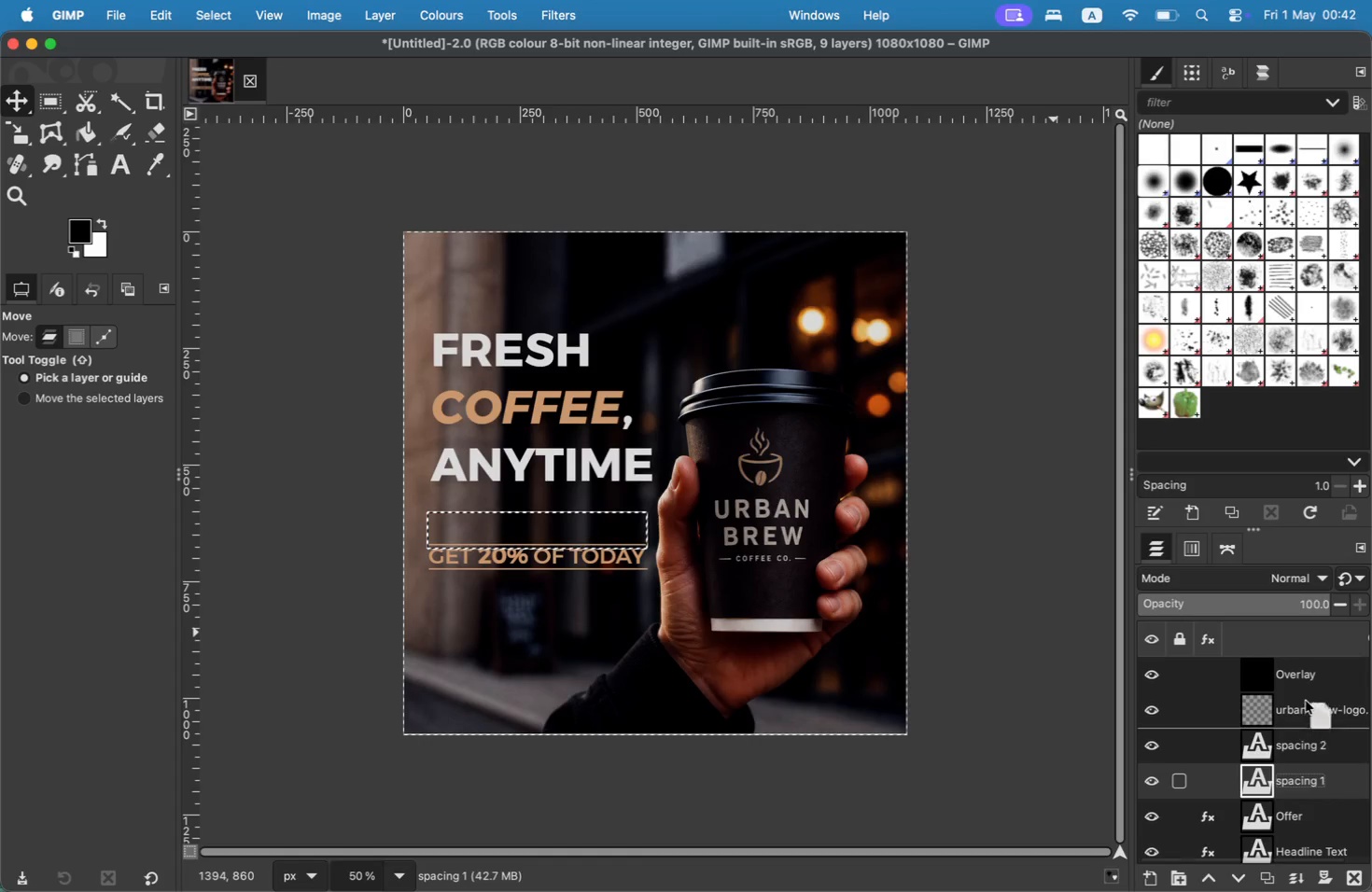 
left_click_drag(start_coordinate=[1305, 786], to_coordinate=[1303, 709])
 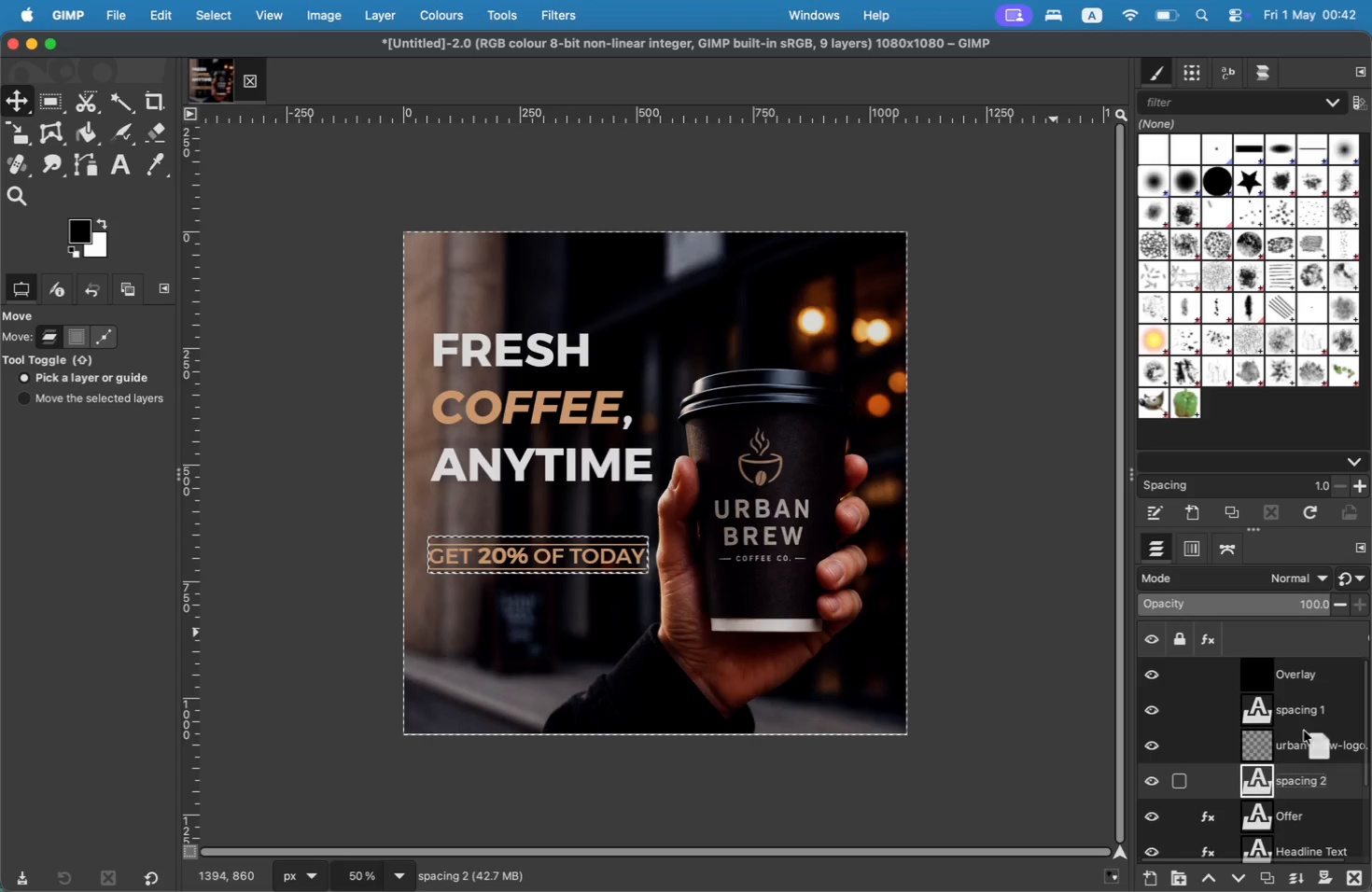 
left_click_drag(start_coordinate=[1297, 669], to_coordinate=[1307, 725])
 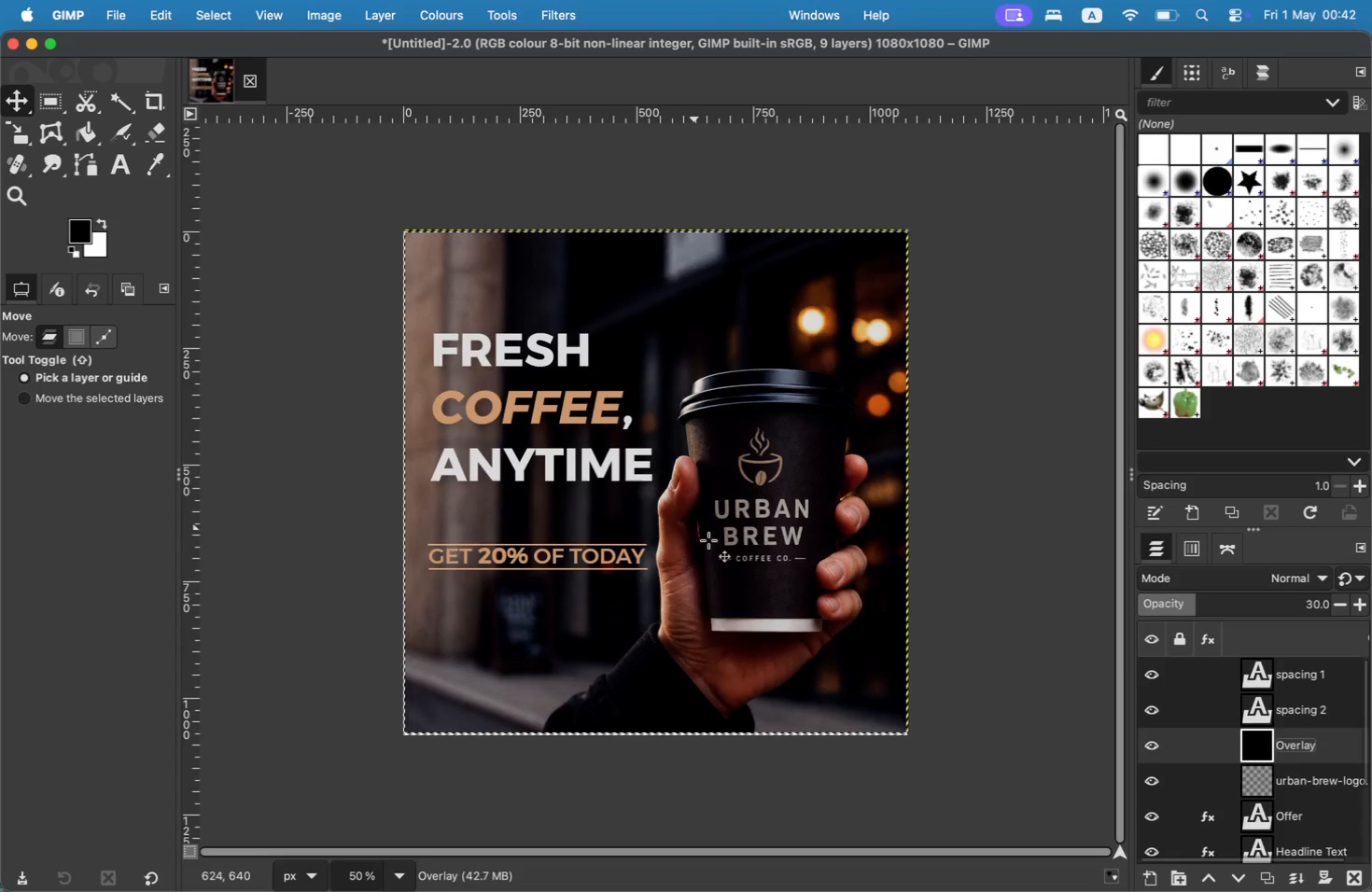 
left_click([1322, 672])
 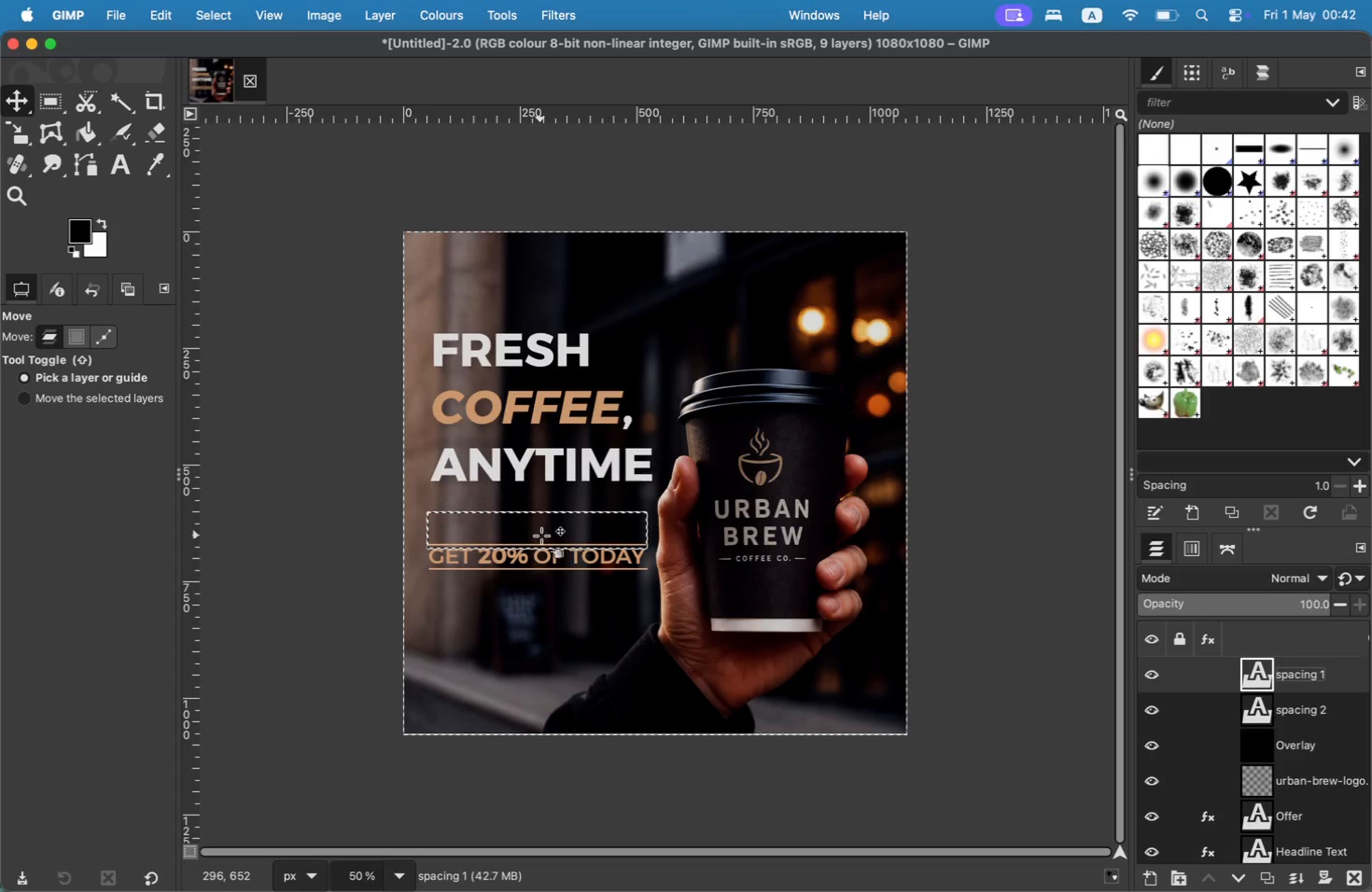 
left_click_drag(start_coordinate=[543, 544], to_coordinate=[544, 535])
 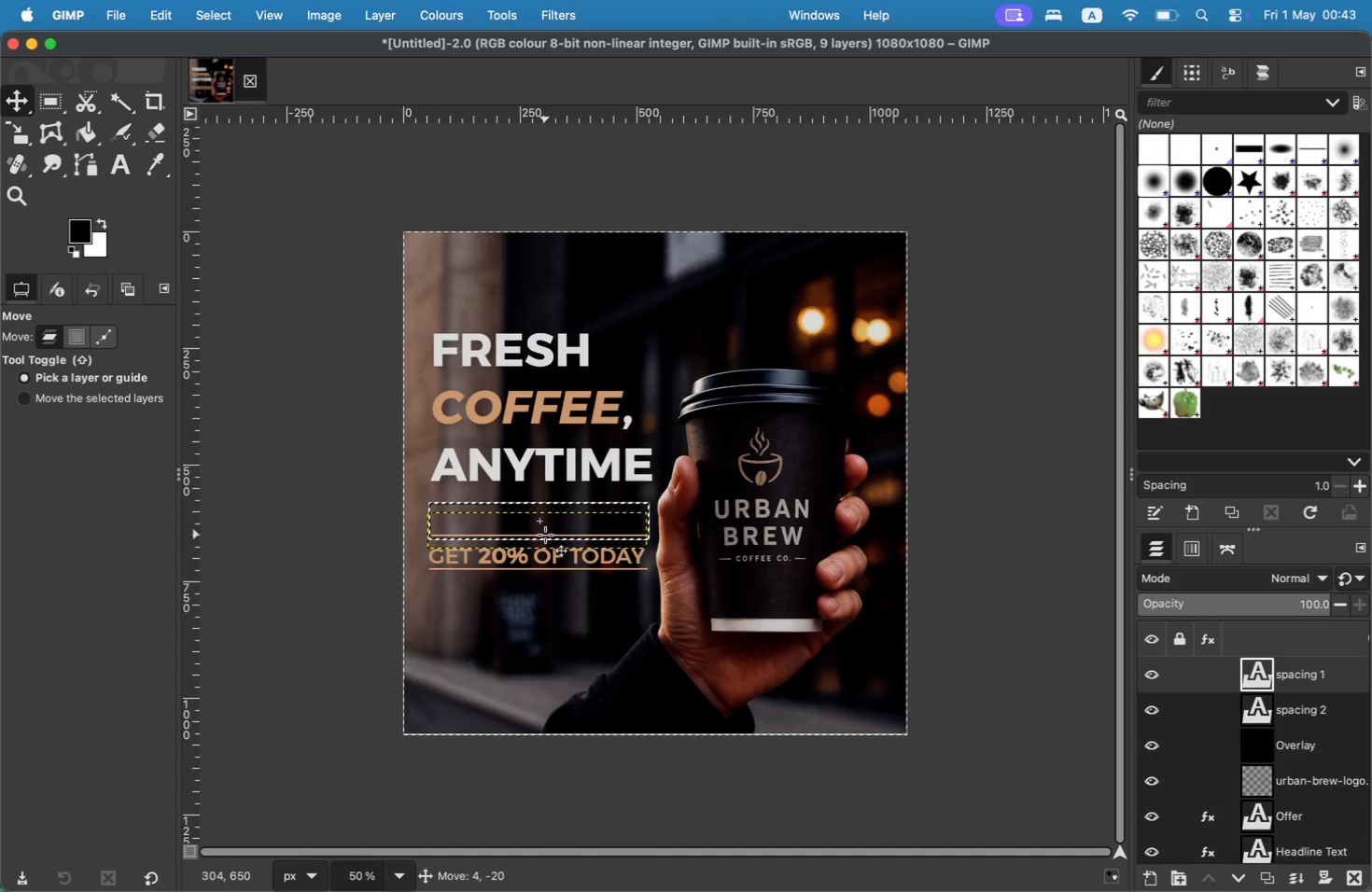 
hold_key(key=ShiftLeft, duration=5.97)
 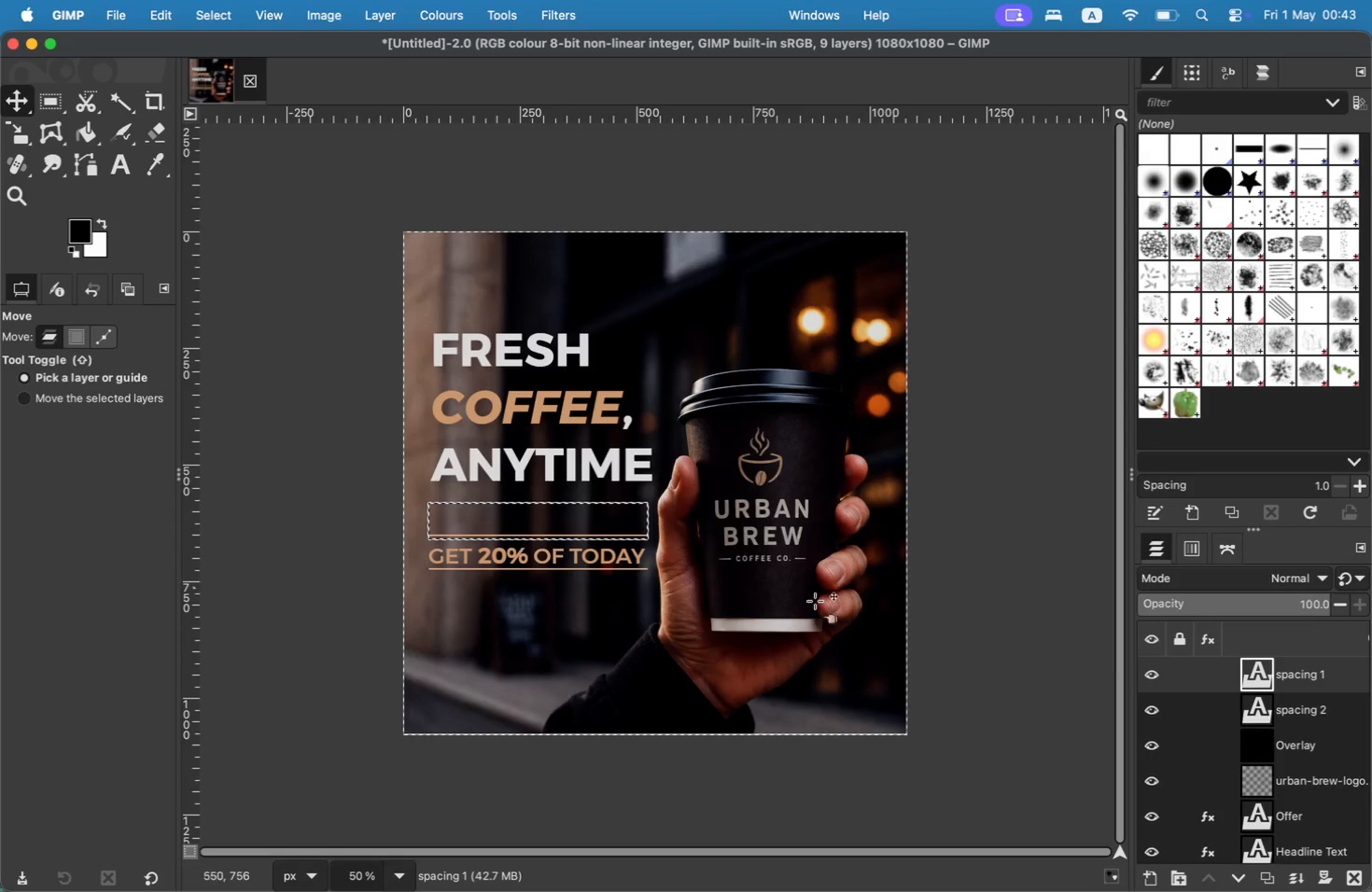 
left_click([1313, 707])
 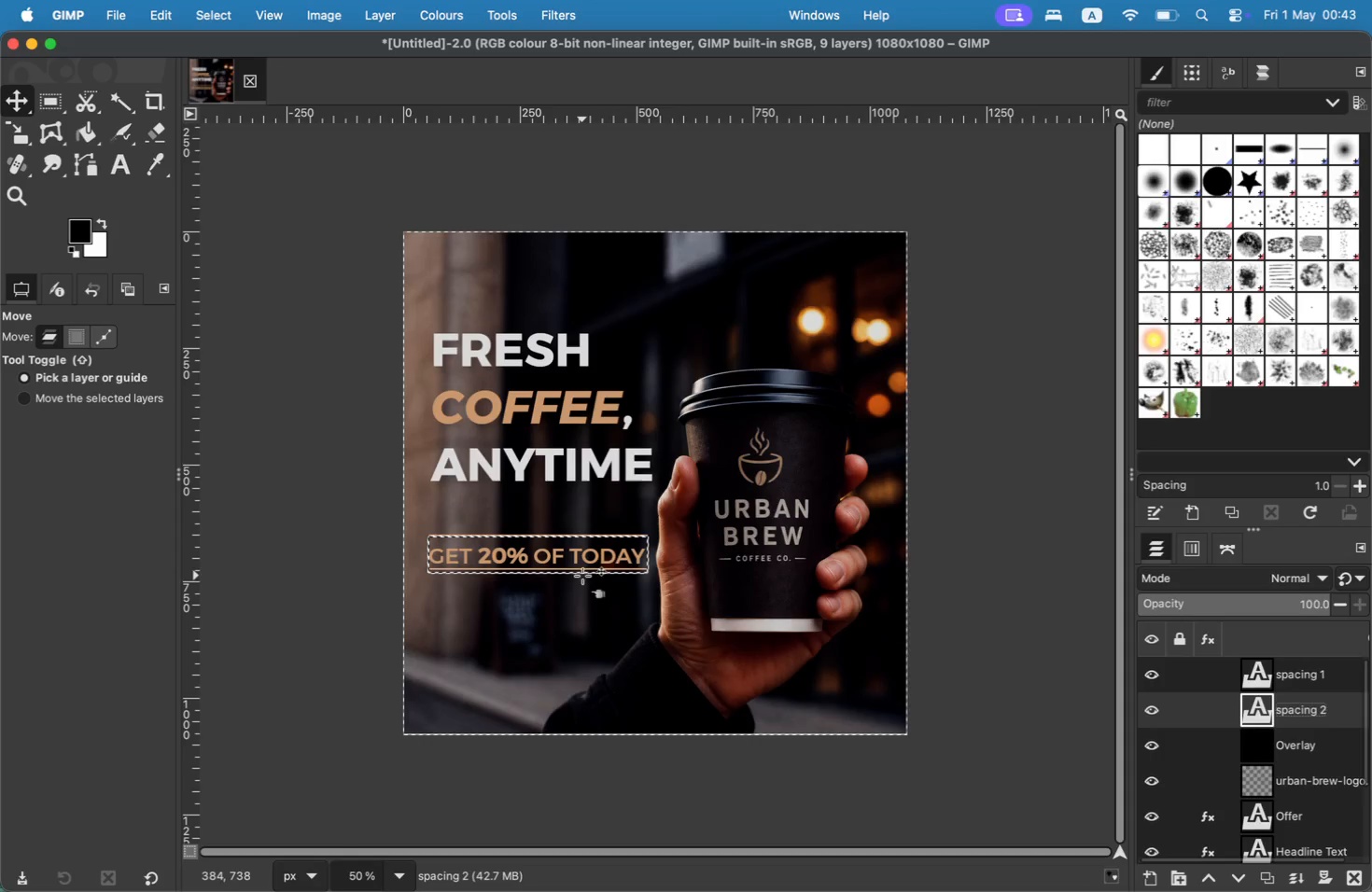 
hold_key(key=ShiftLeft, duration=6.04)
left_click_drag(start_coordinate=[582, 569], to_coordinate=[584, 578])
 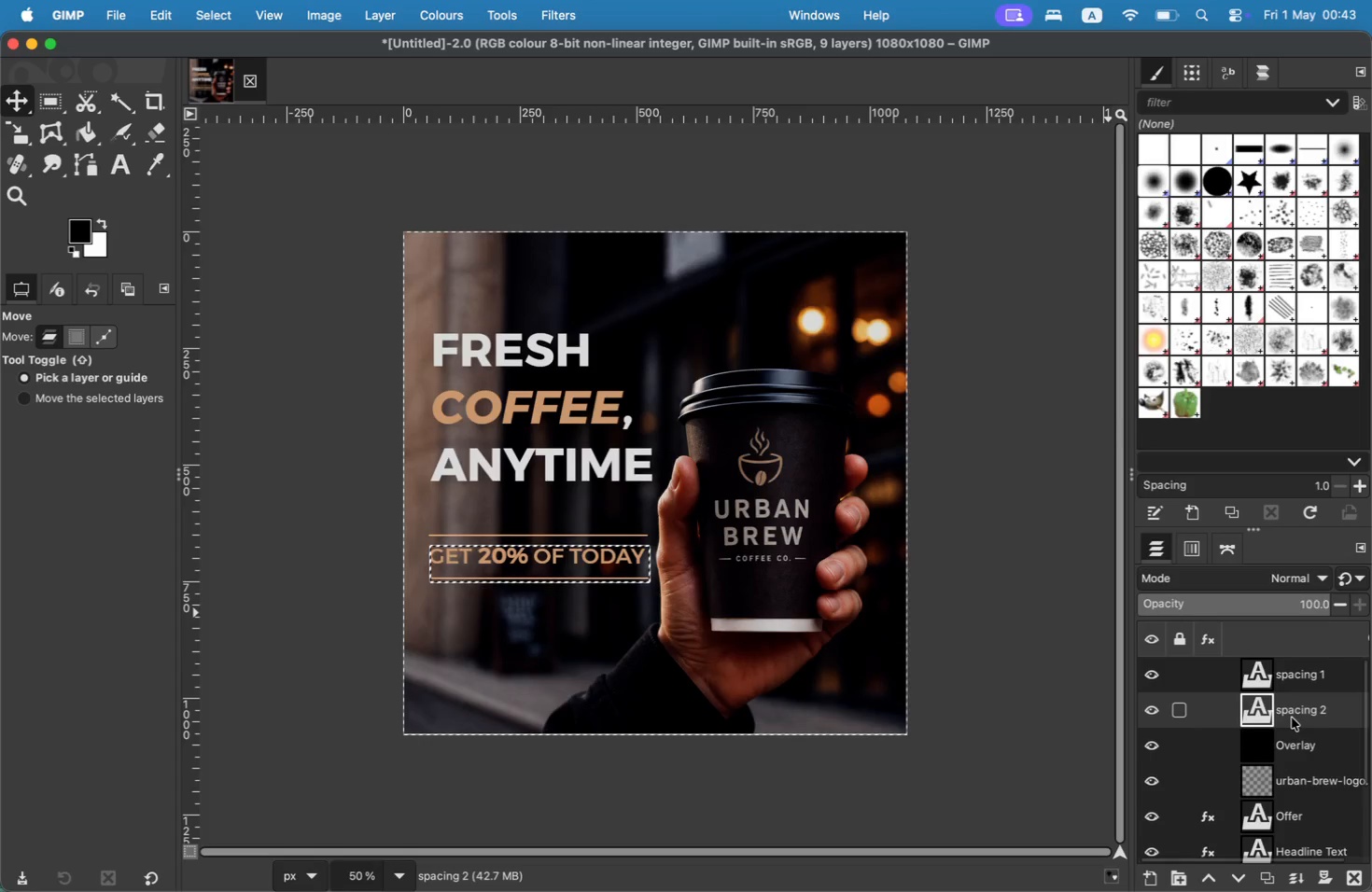 
left_click([1295, 742])
 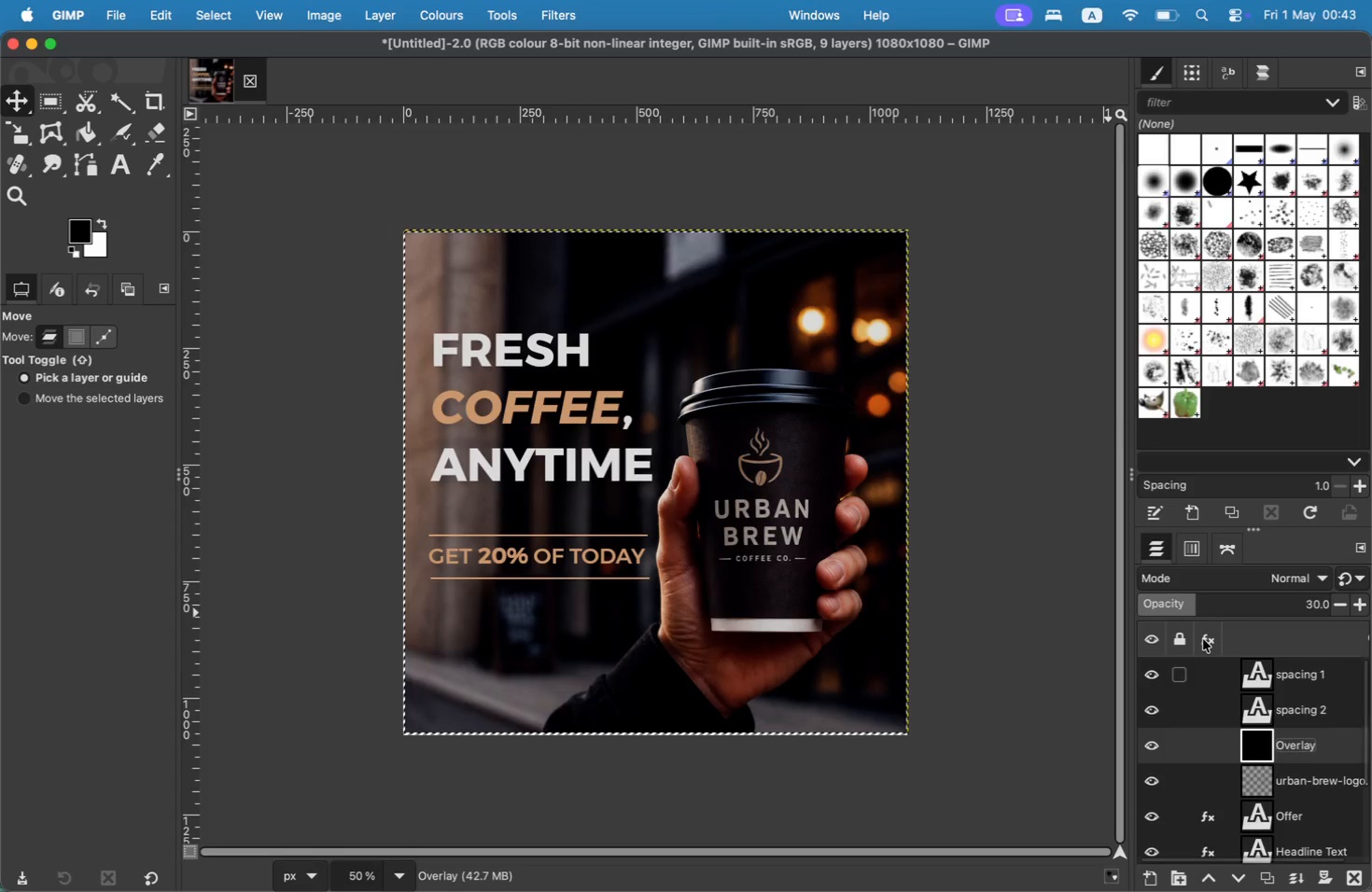 
key(Meta+CommandLeft)
 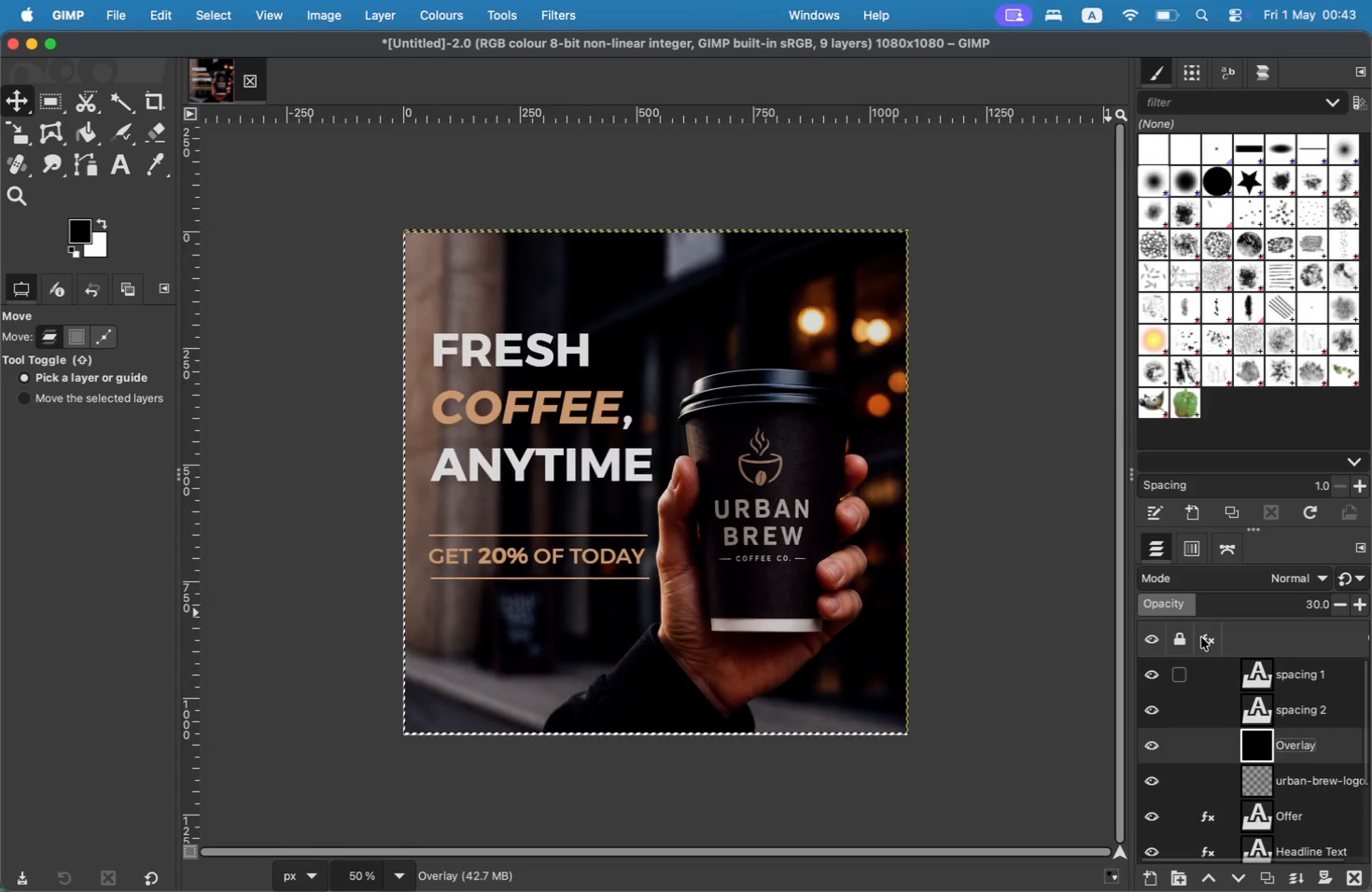 
key(Meta+Tab)